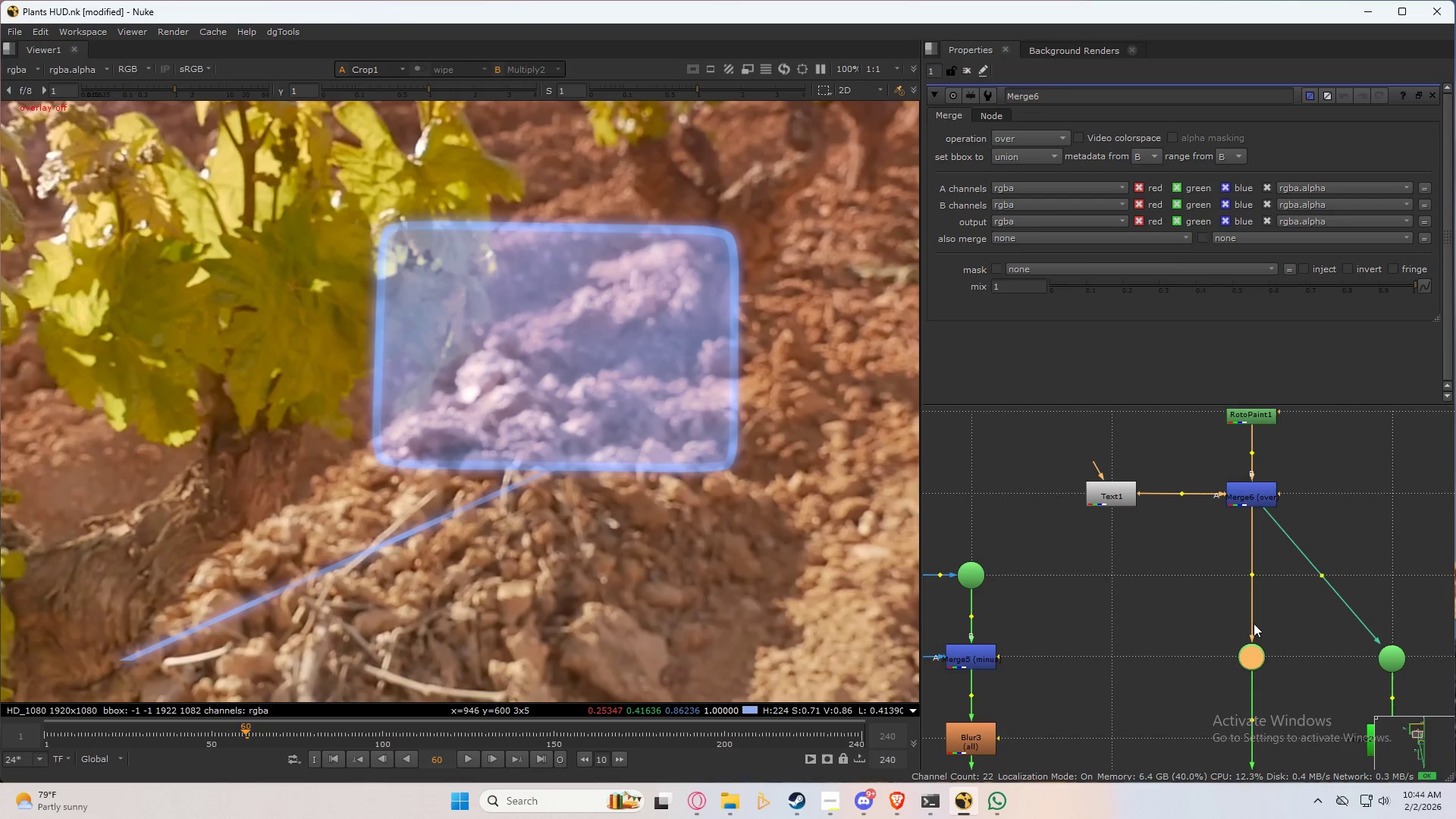 
key(Control+ControlLeft)
 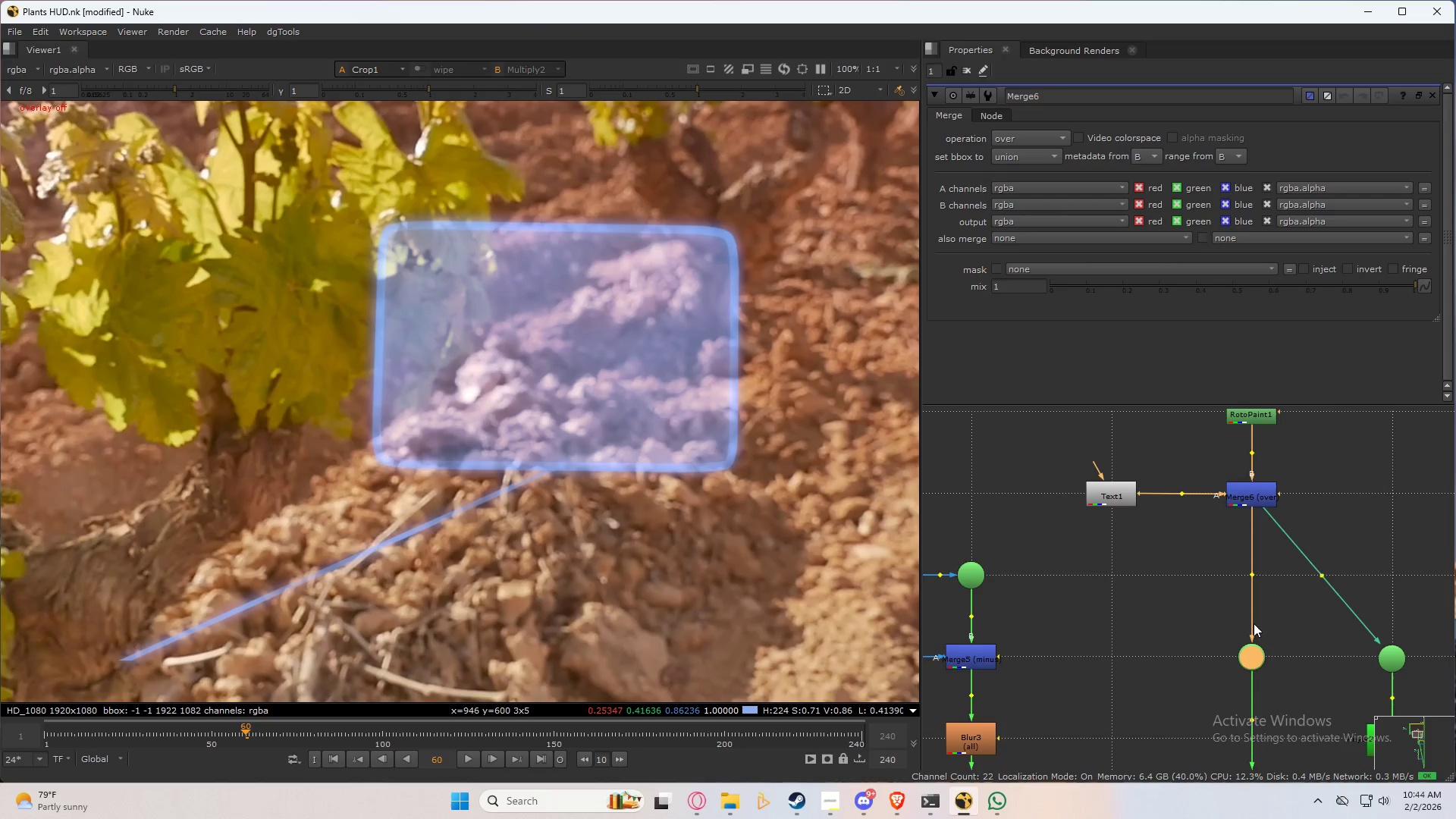 
key(Control+ControlLeft)
 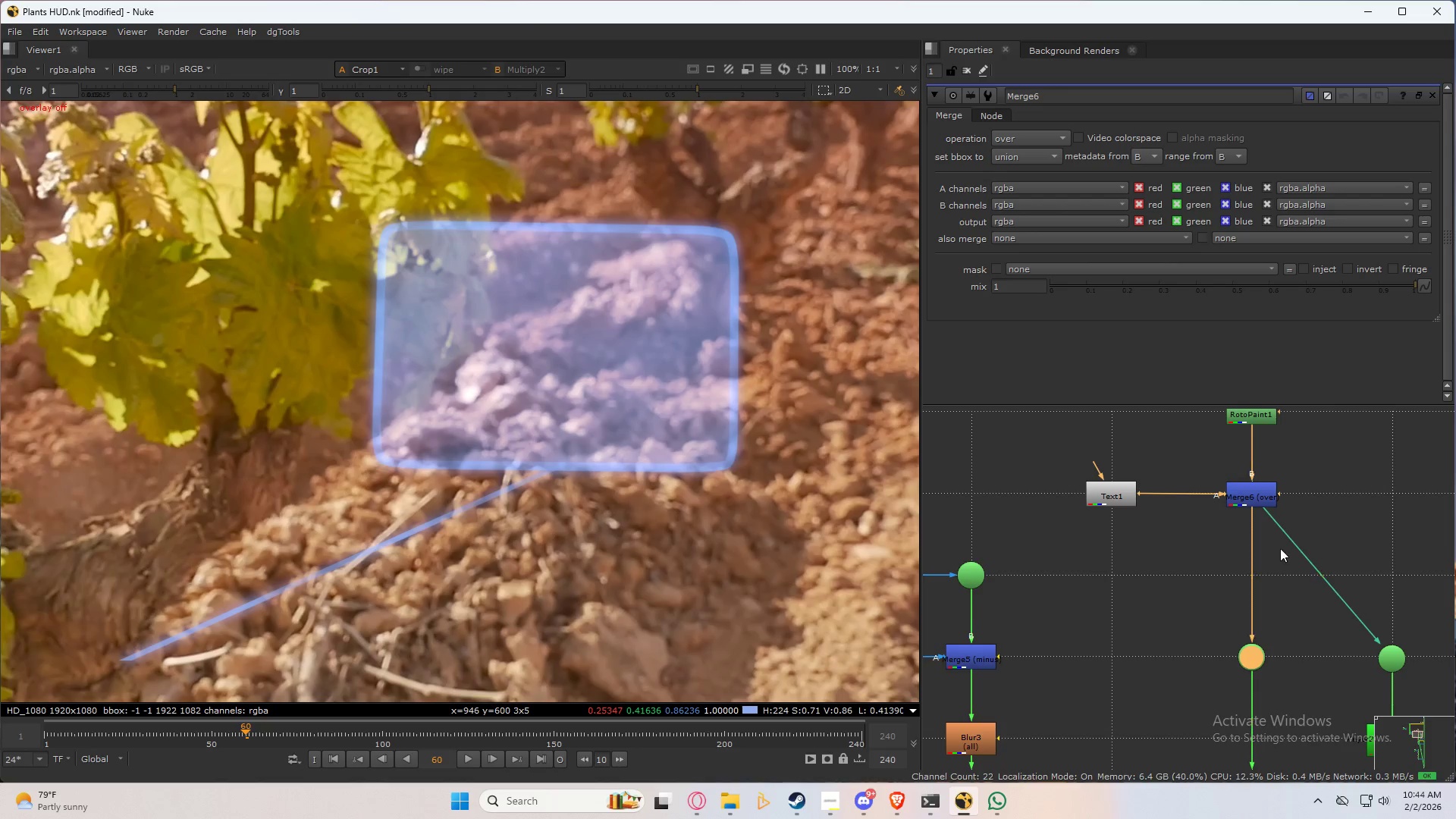 
key(Control+ControlLeft)
 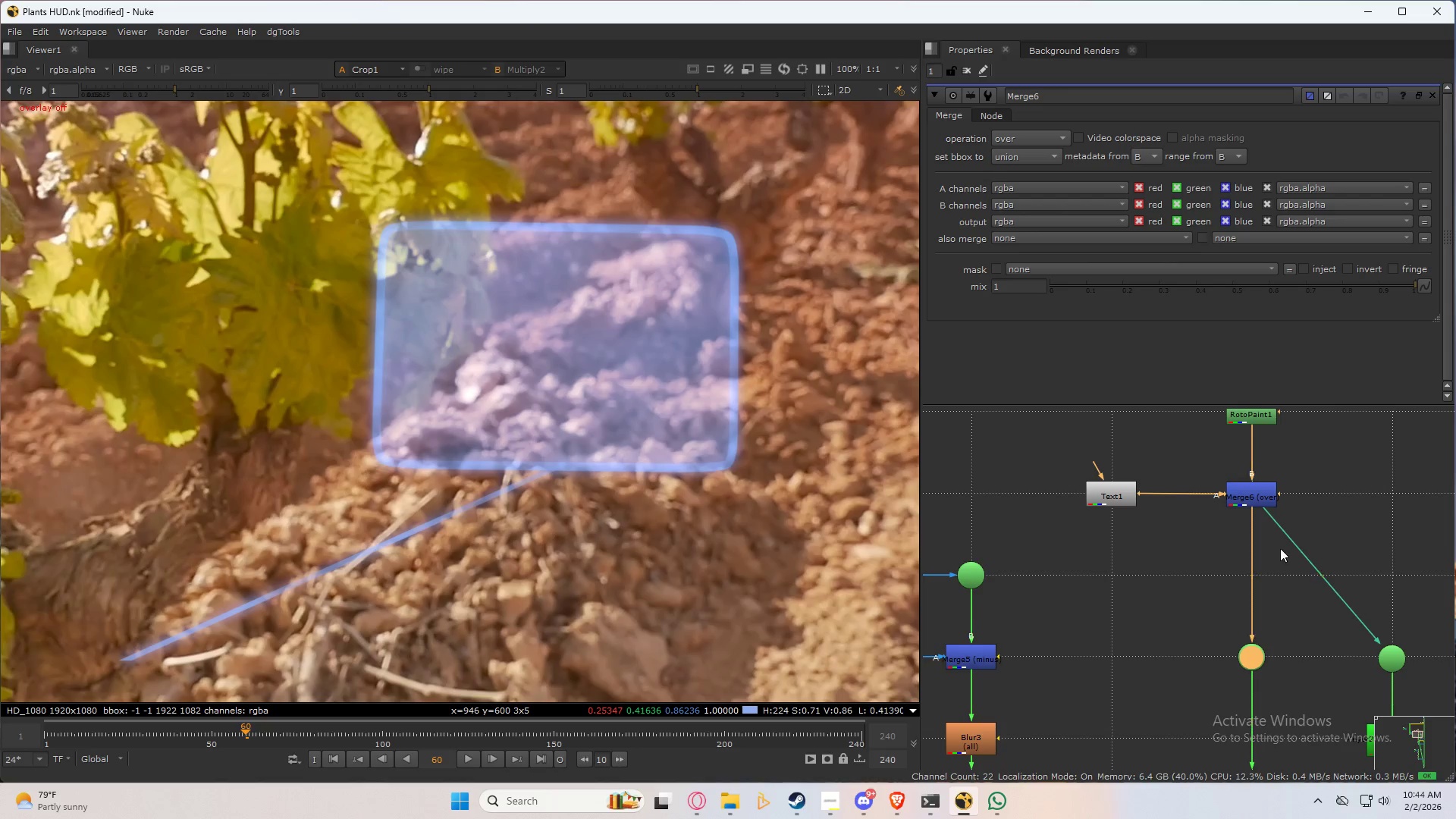 
left_click_drag(start_coordinate=[1276, 522], to_coordinate=[1253, 655])
 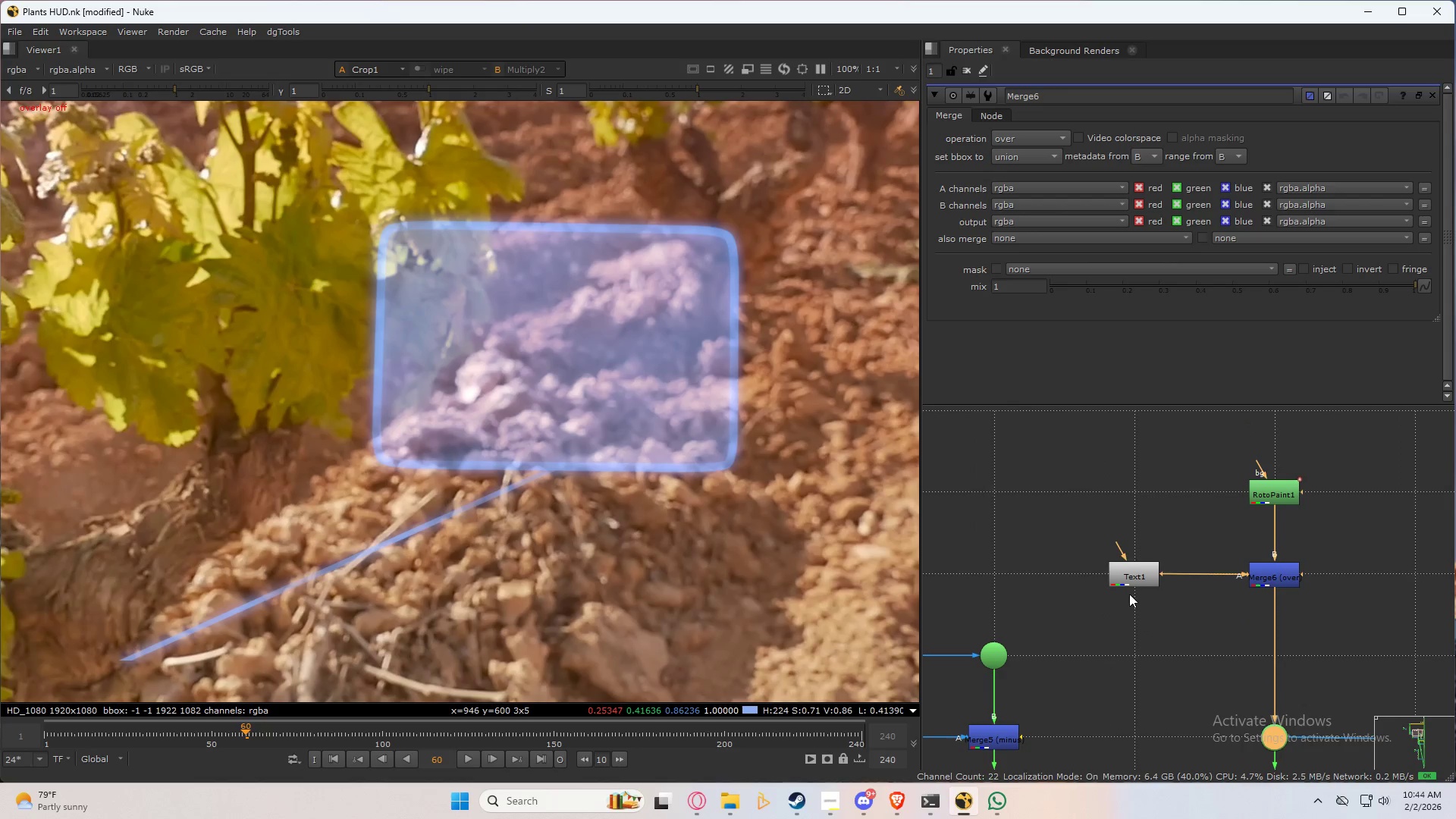 
double_click([1136, 576])
 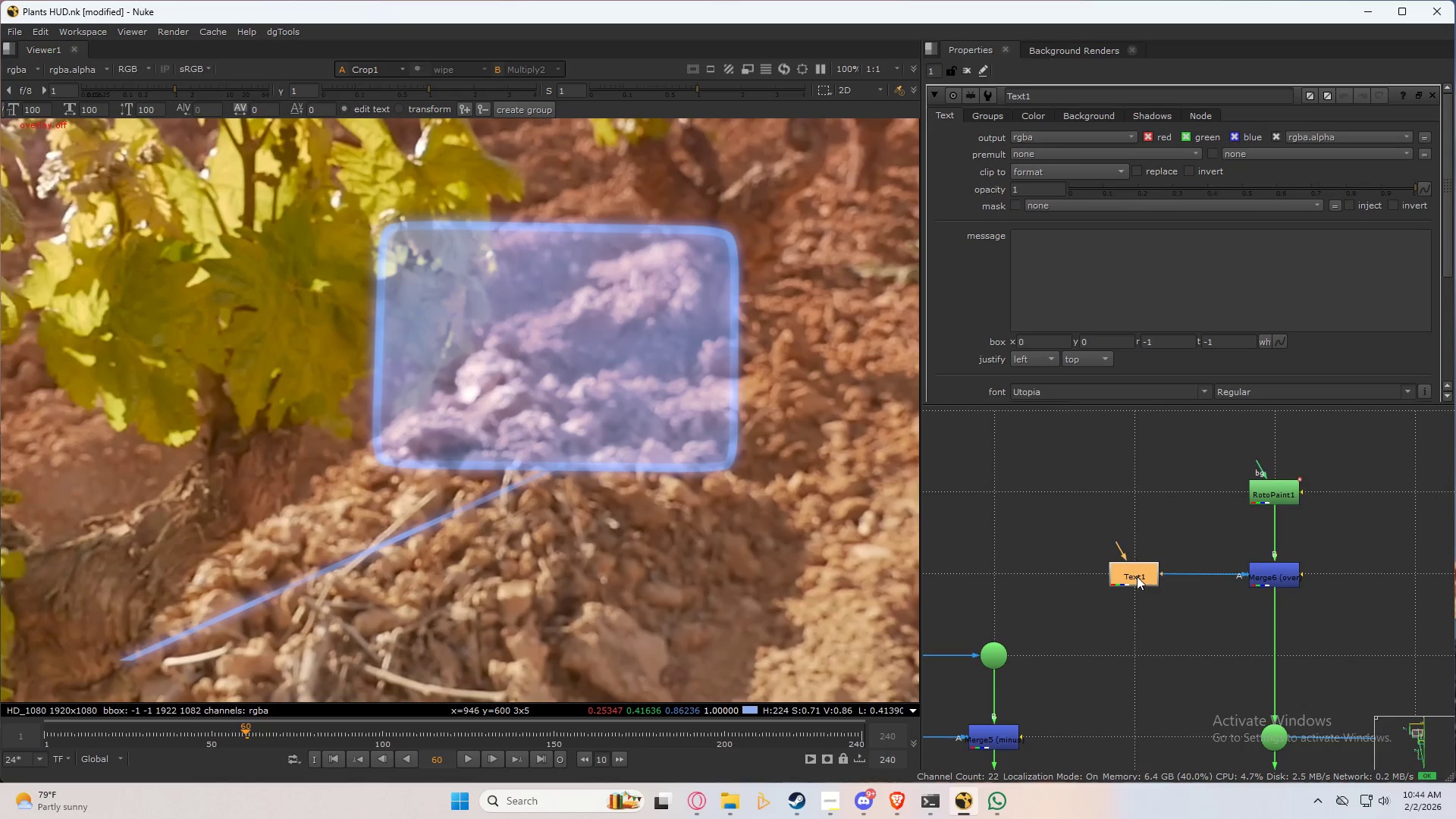 
triple_click([1137, 576])
 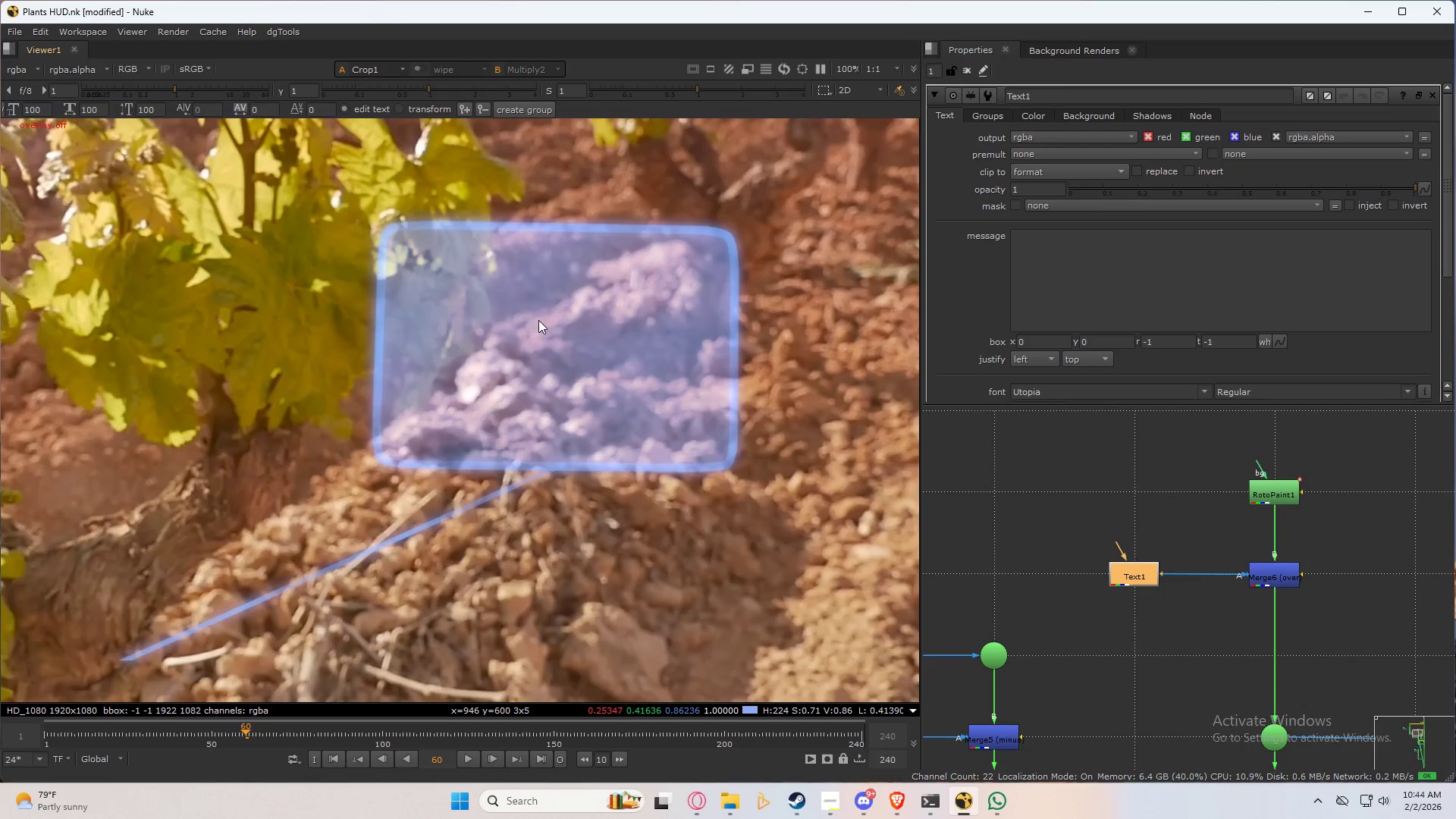 
scroll: coordinate [485, 310], scroll_direction: up, amount: 3.0
 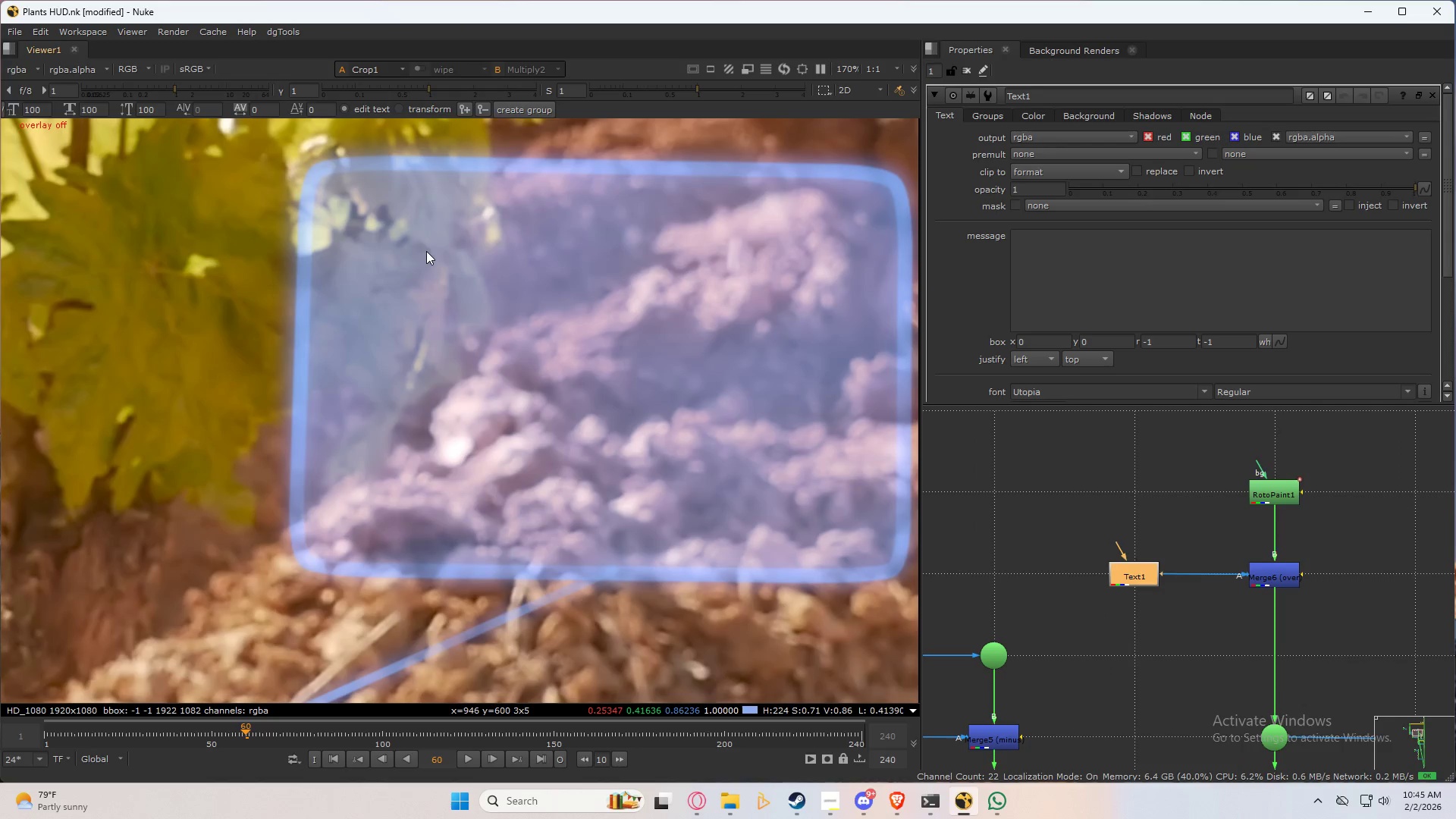 
left_click_drag(start_coordinate=[427, 251], to_coordinate=[826, 497])
 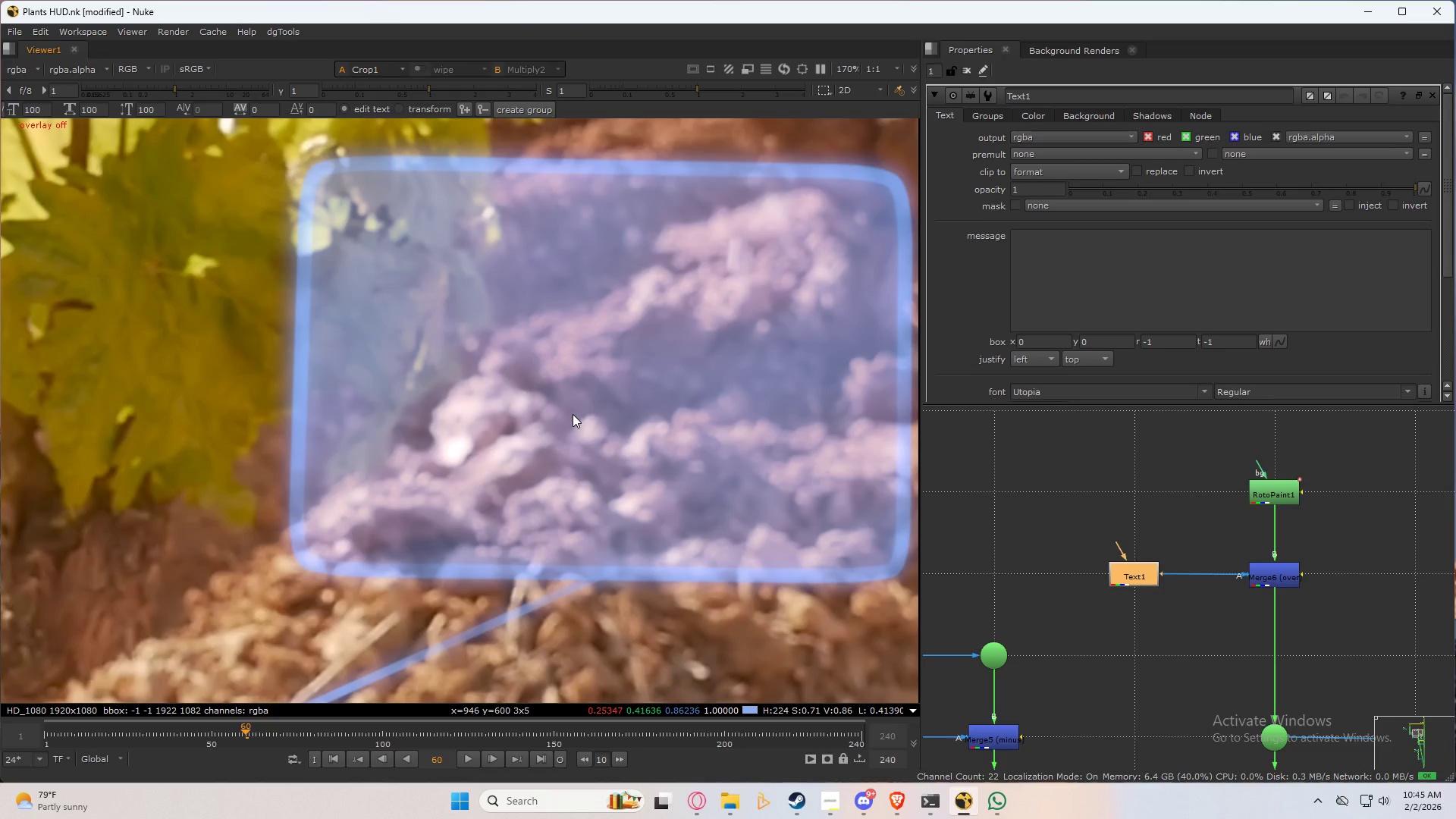 
type(te)
 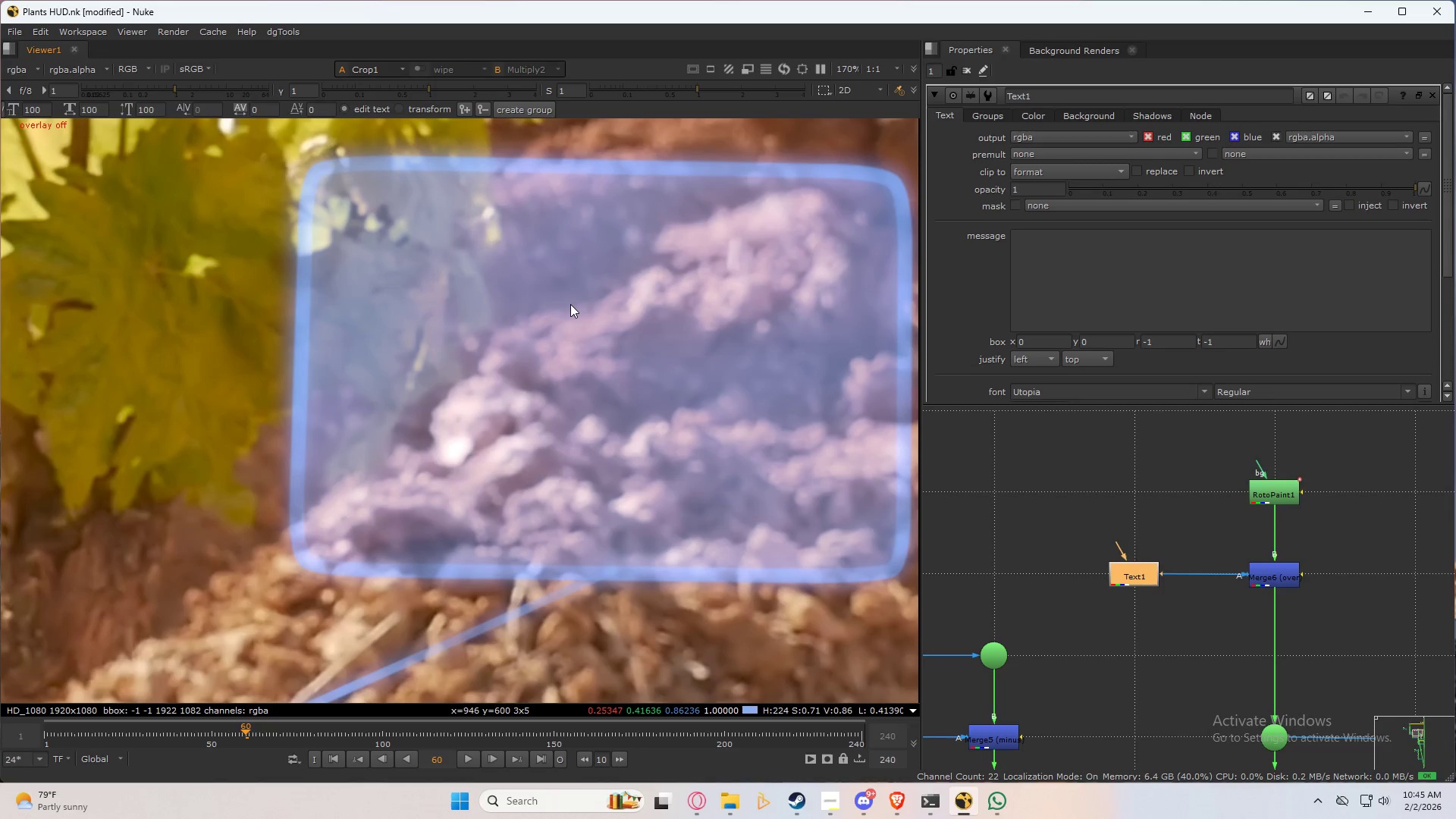 
left_click([570, 304])
 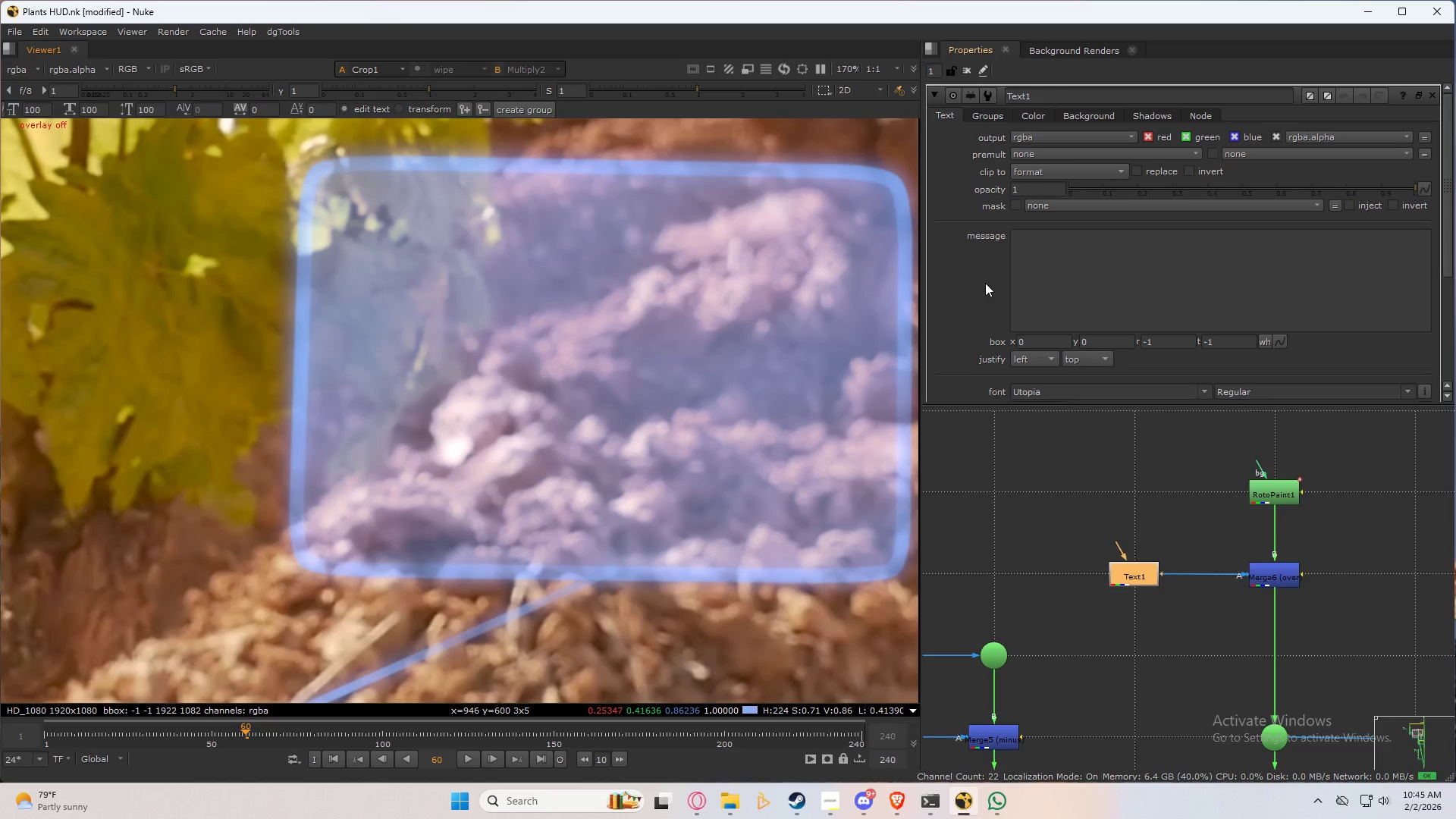 
left_click([1036, 251])
 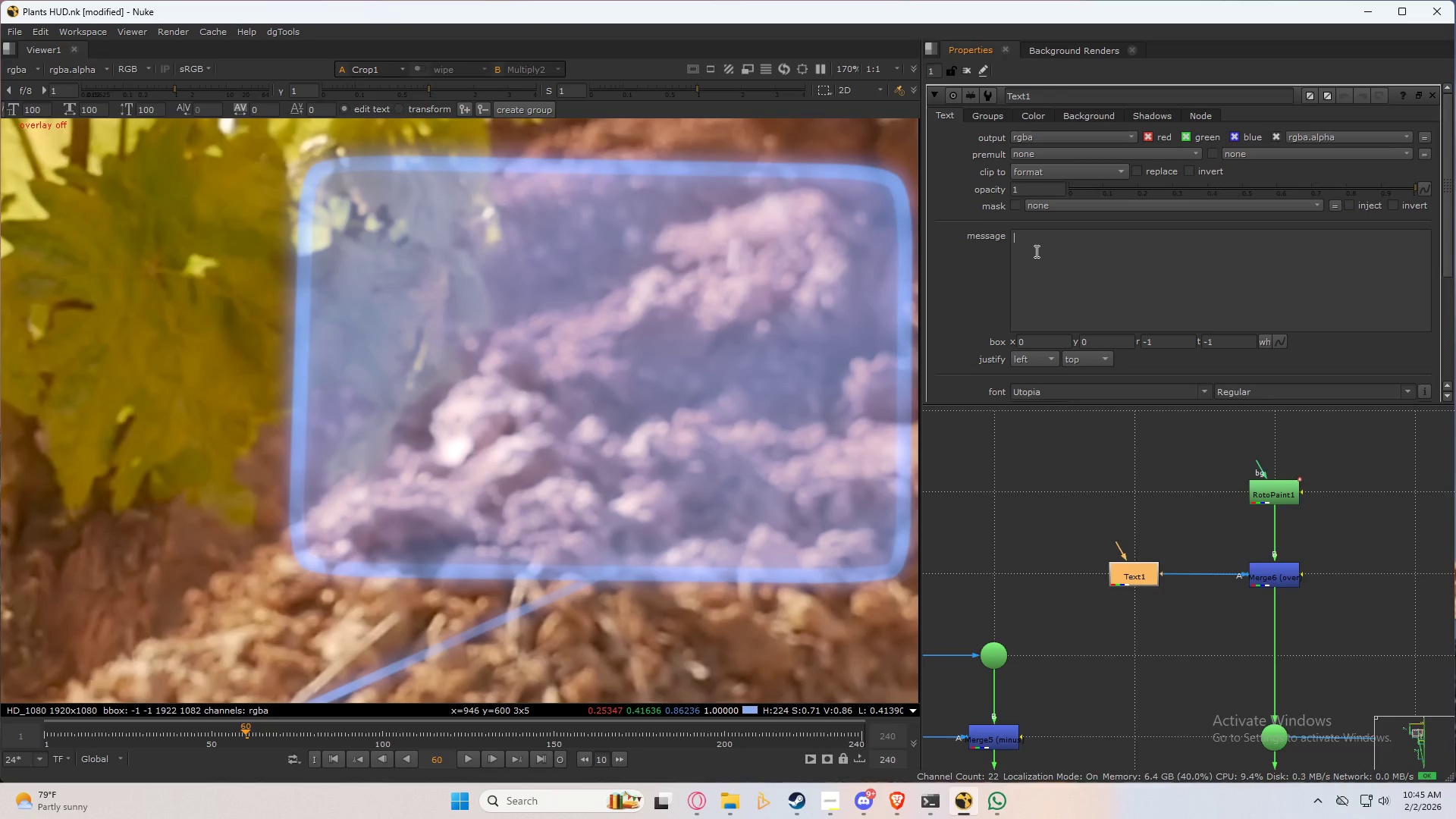 
type(te)
 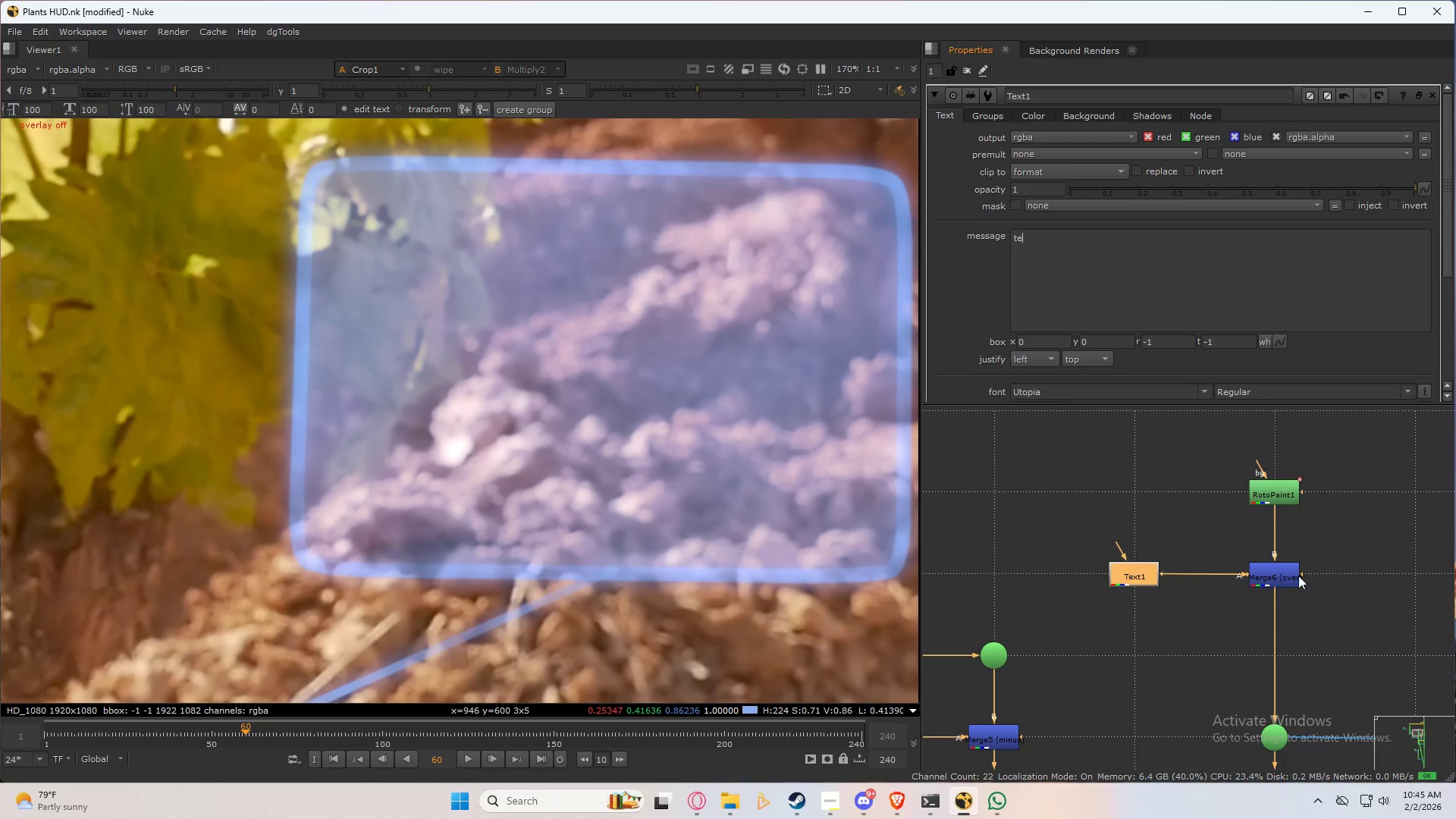 
left_click([1273, 575])
 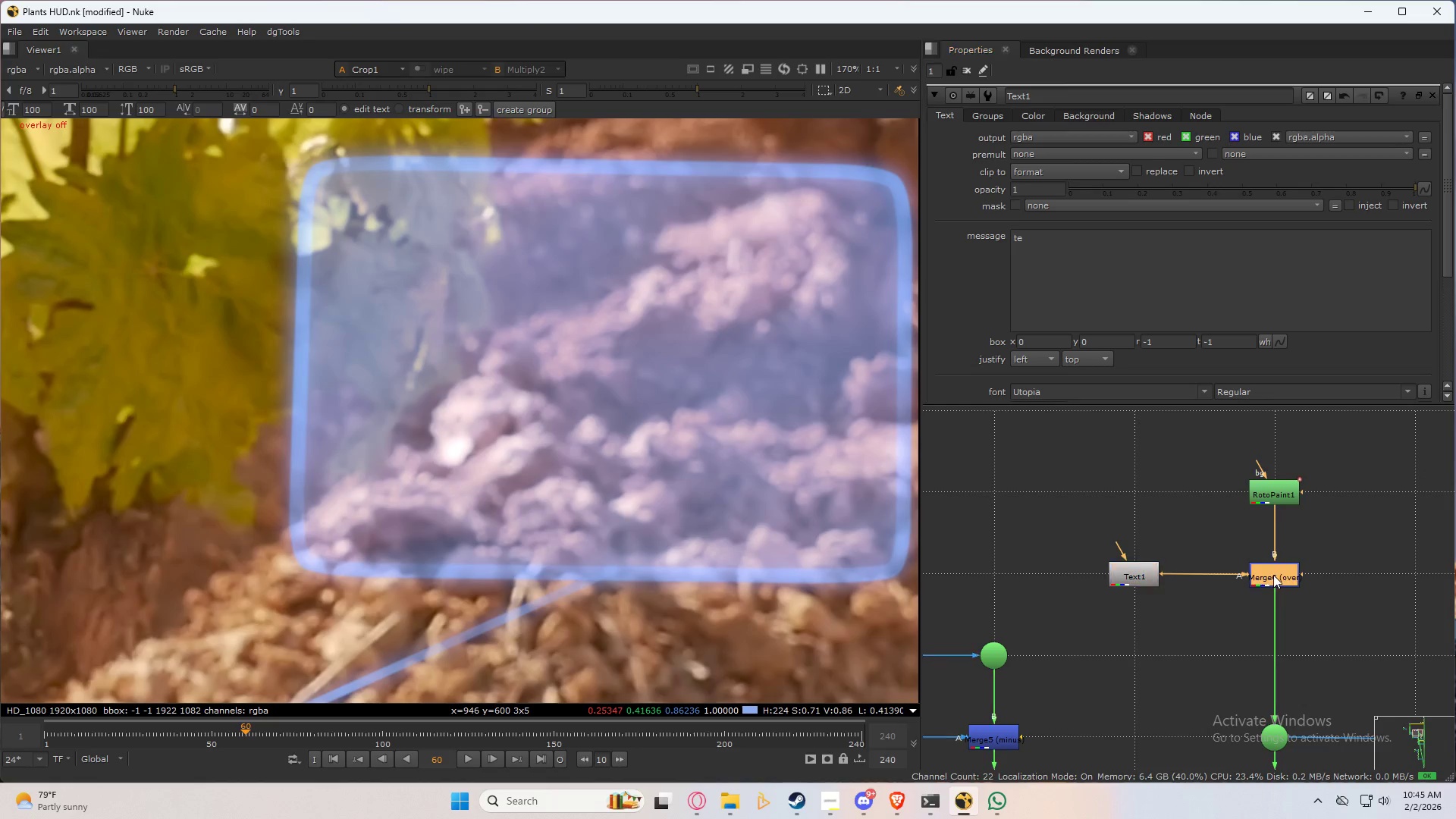 
key(1)
 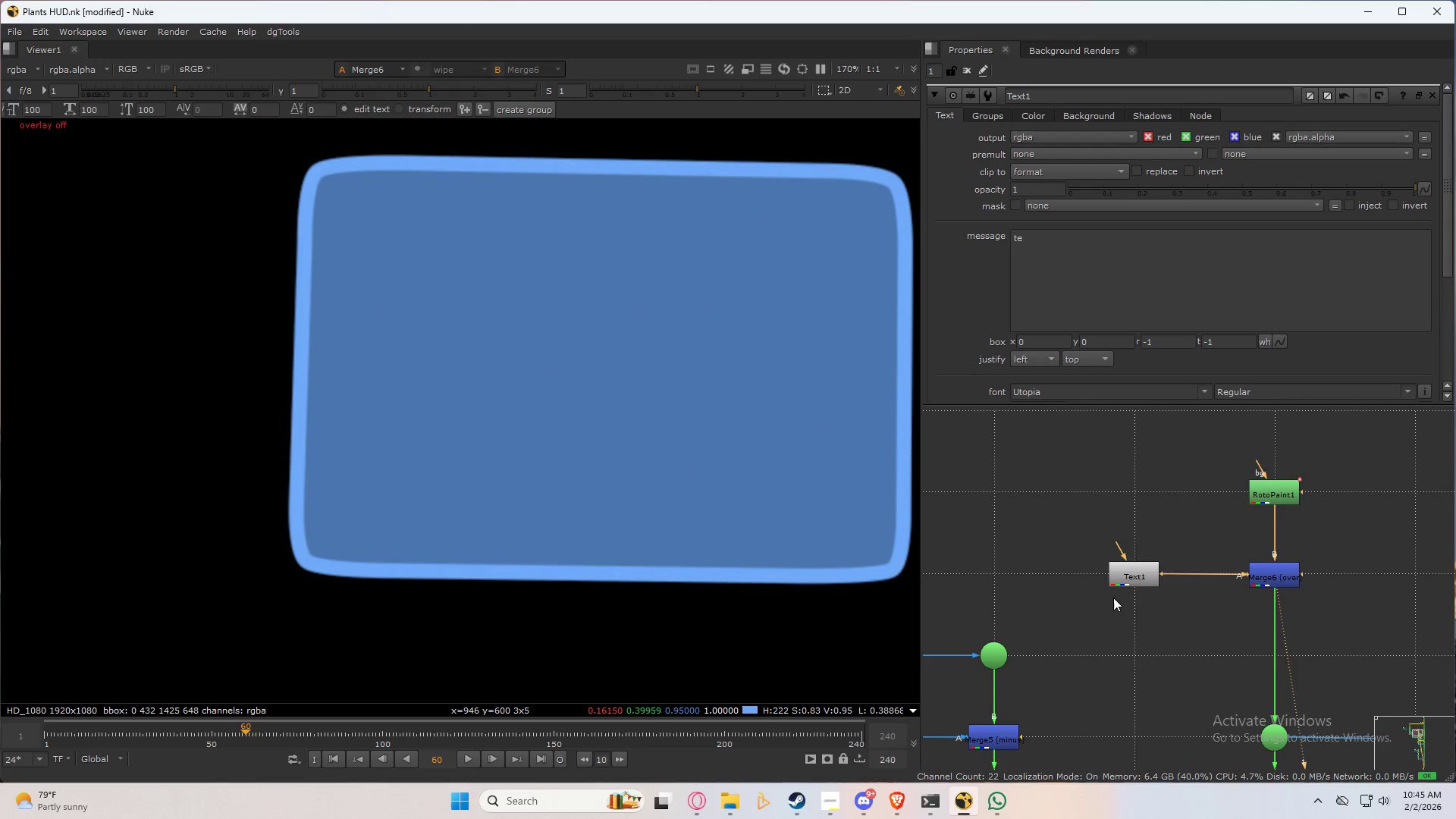 
double_click([1132, 580])
 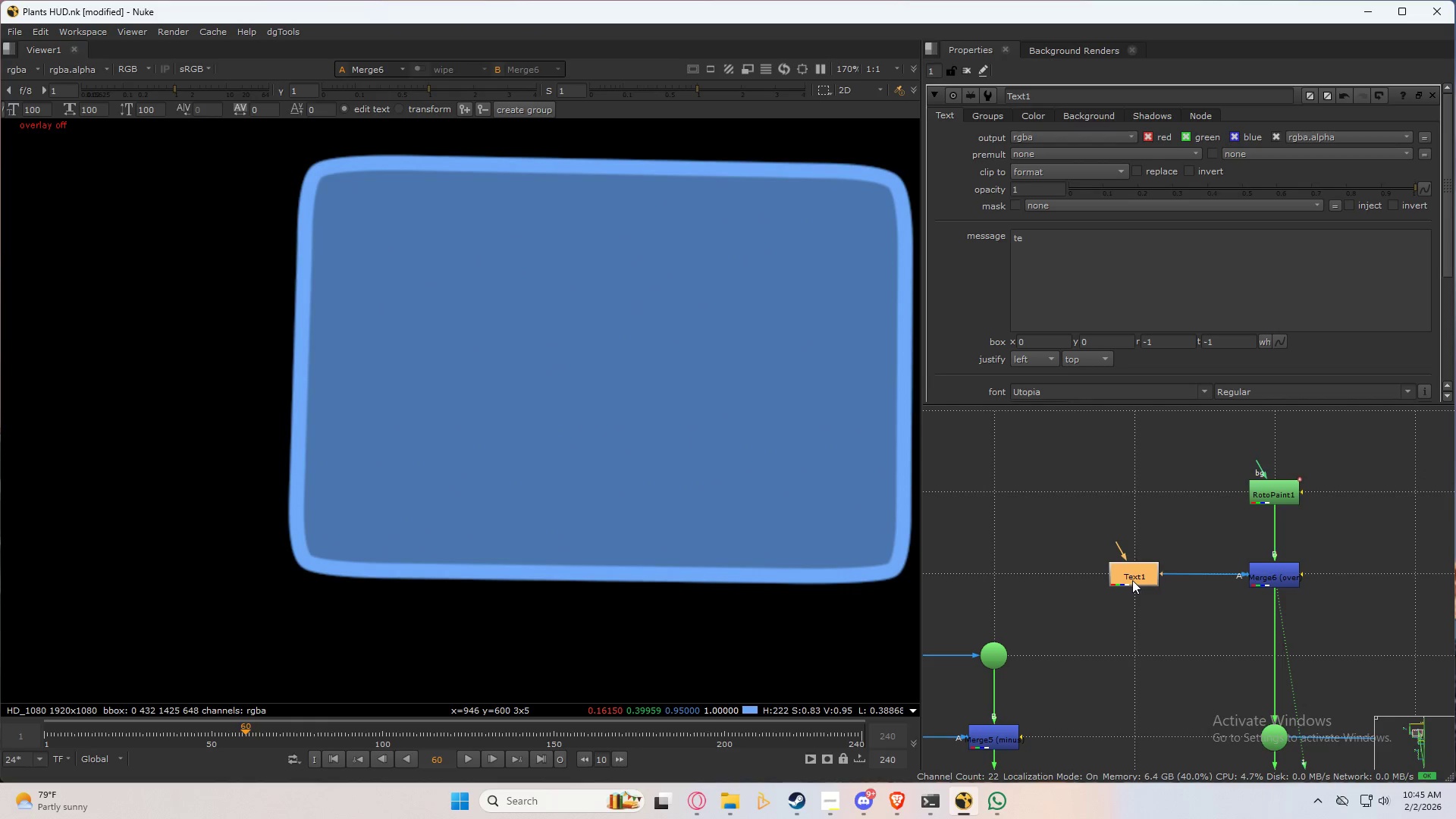 
triple_click([1132, 580])
 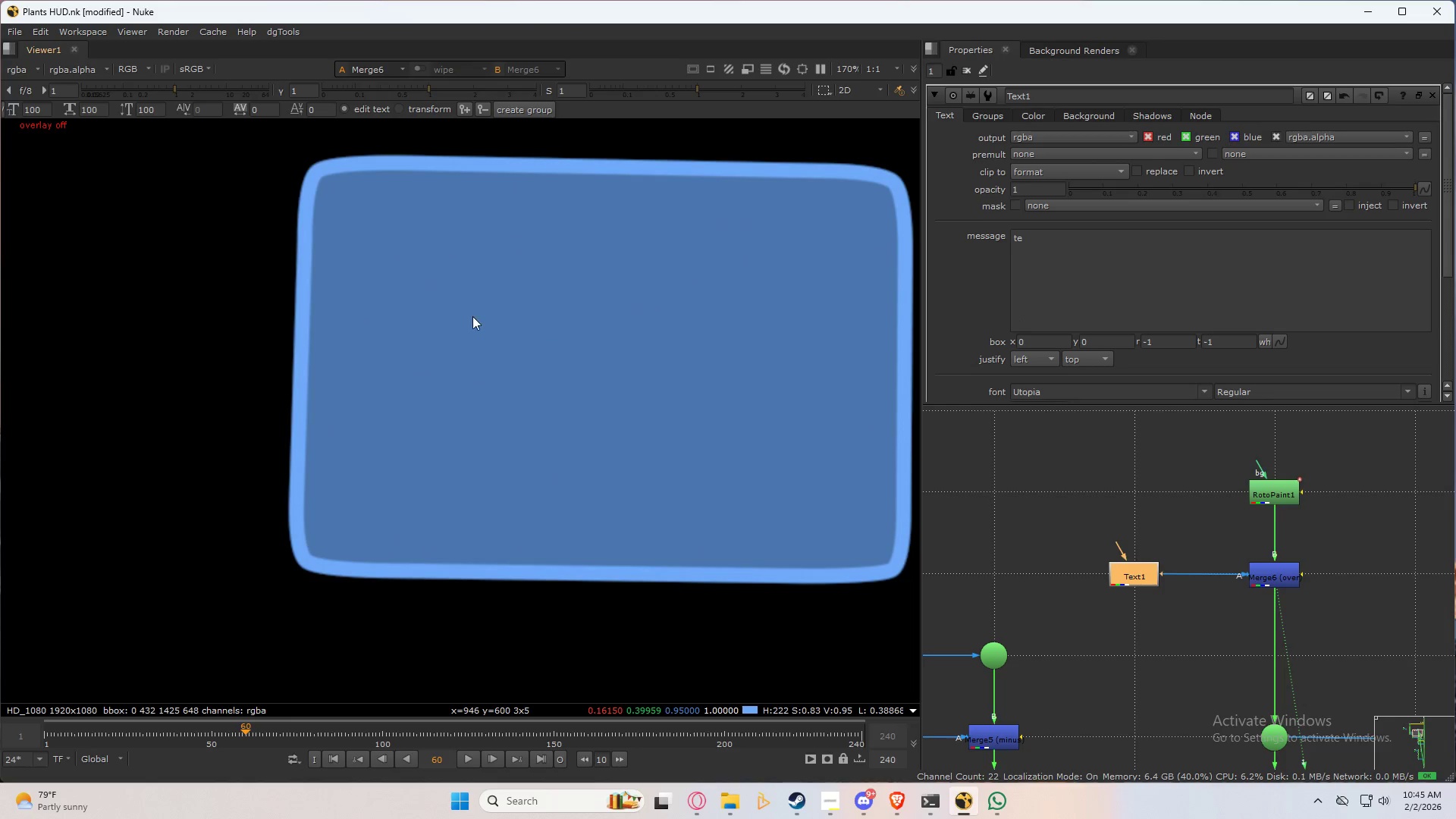 
scroll: coordinate [470, 342], scroll_direction: down, amount: 11.0
 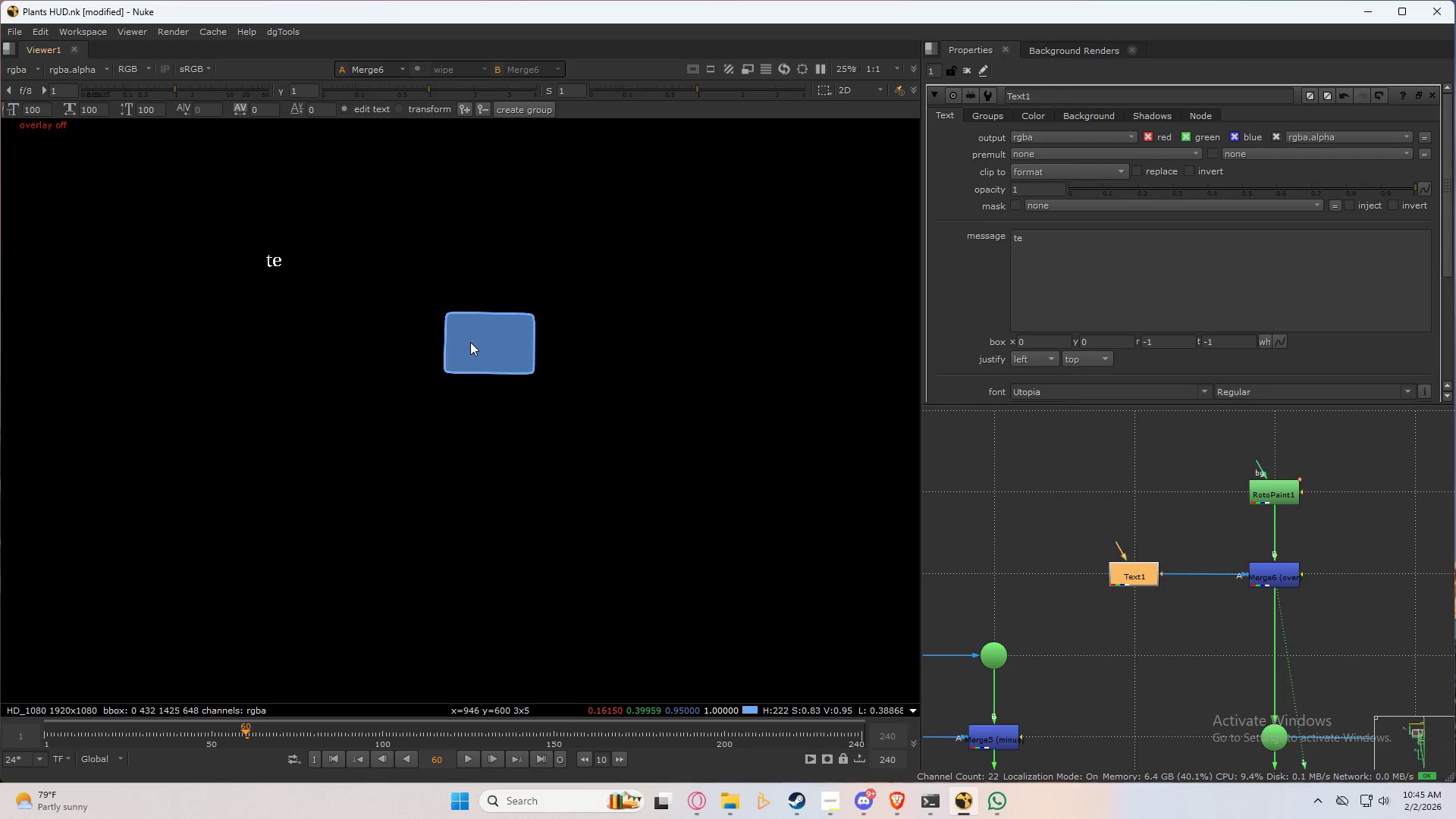 
scroll: coordinate [470, 342], scroll_direction: up, amount: 2.0
 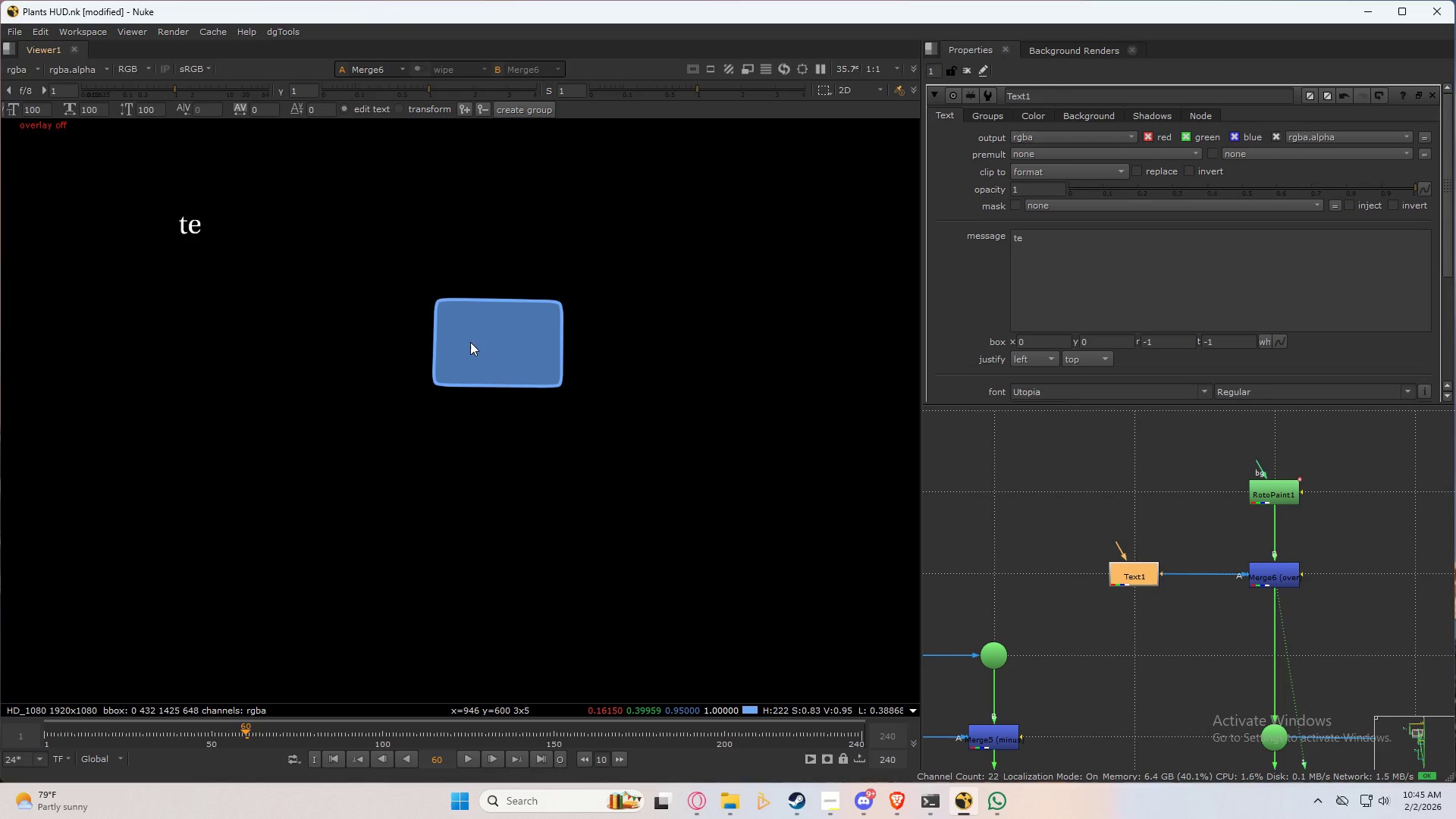 
key(Q)
 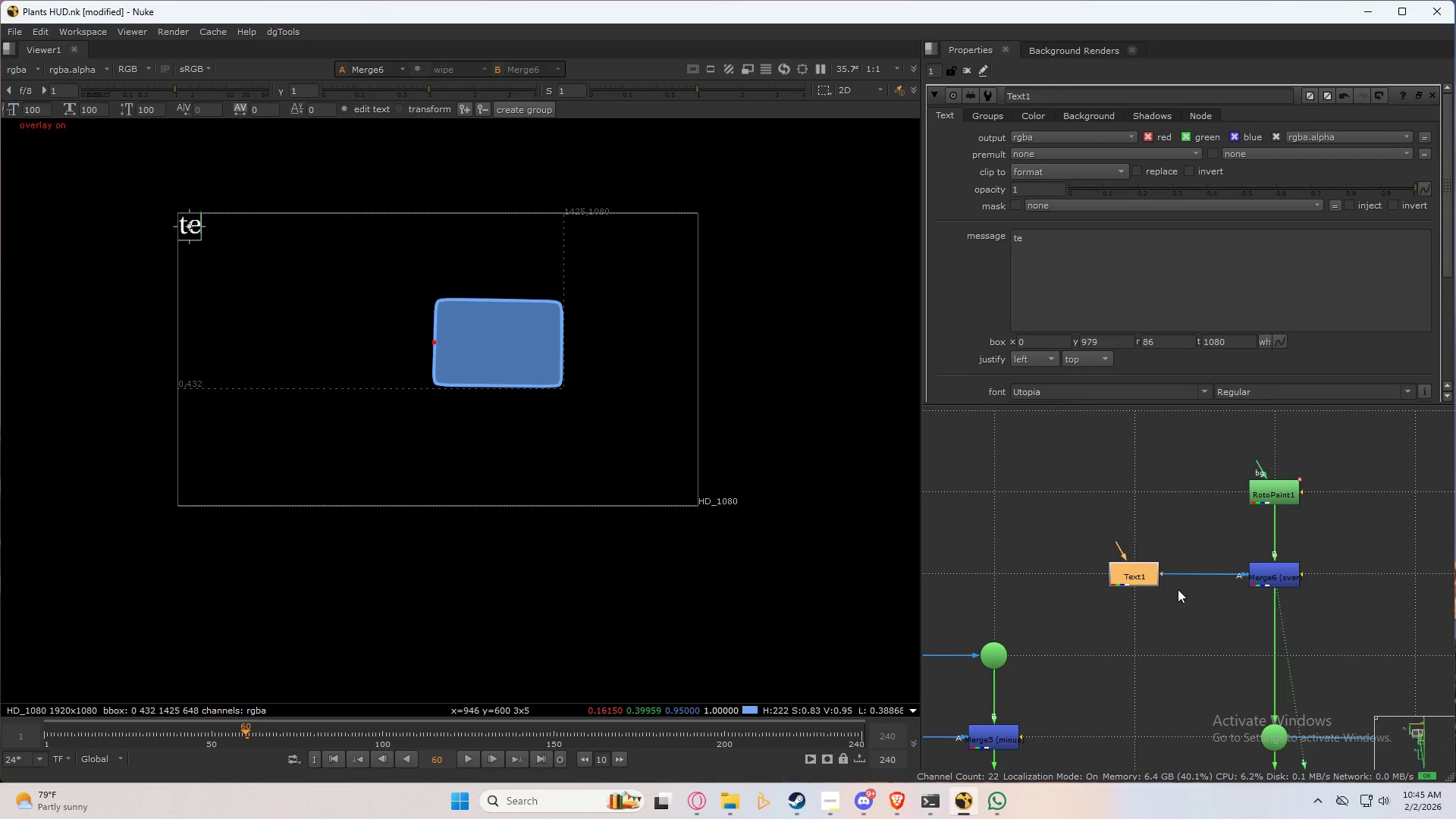 
left_click_drag(start_coordinate=[1227, 576], to_coordinate=[1209, 547])
 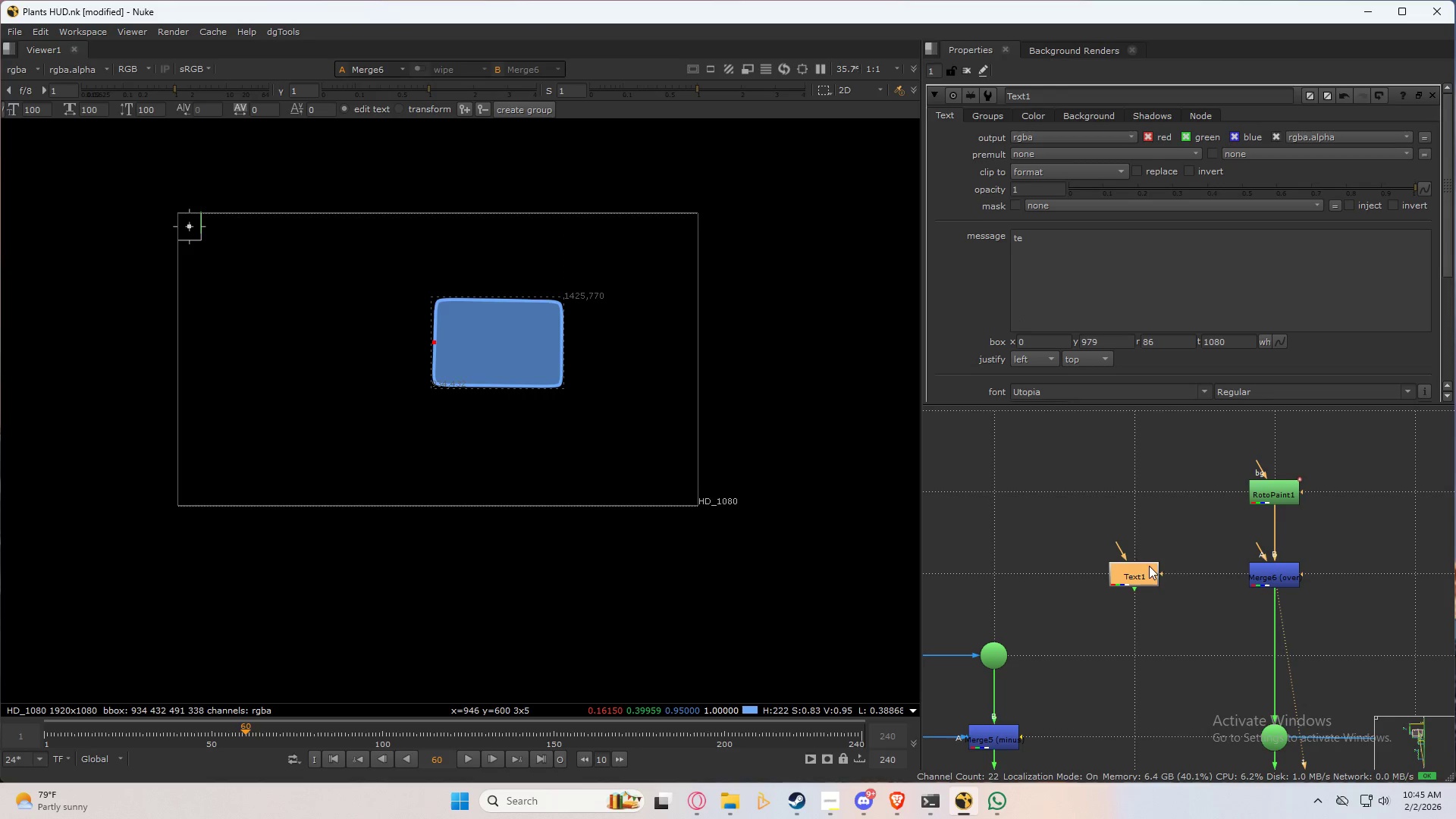 
left_click([1146, 568])
 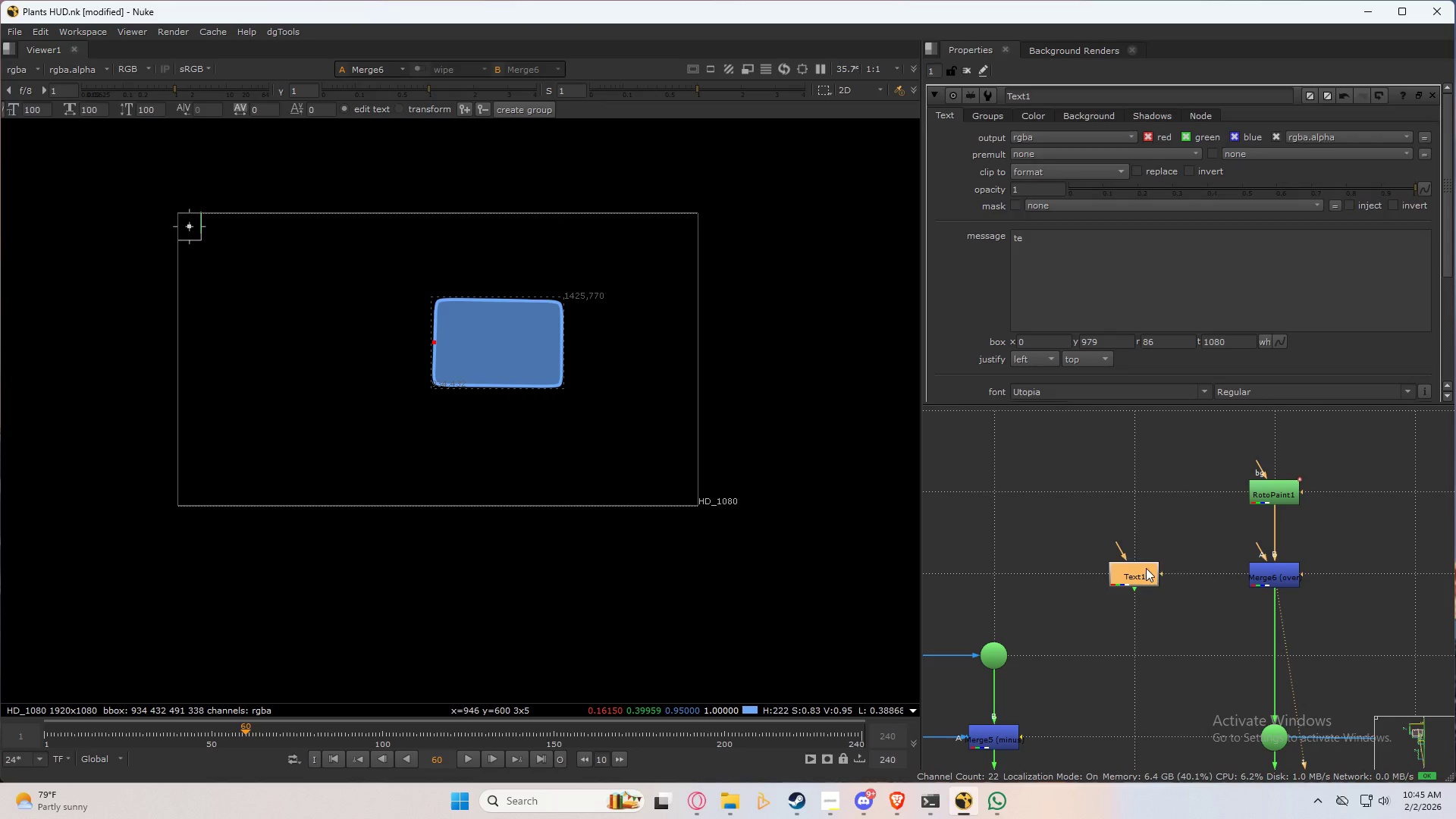 
key(Delete)
 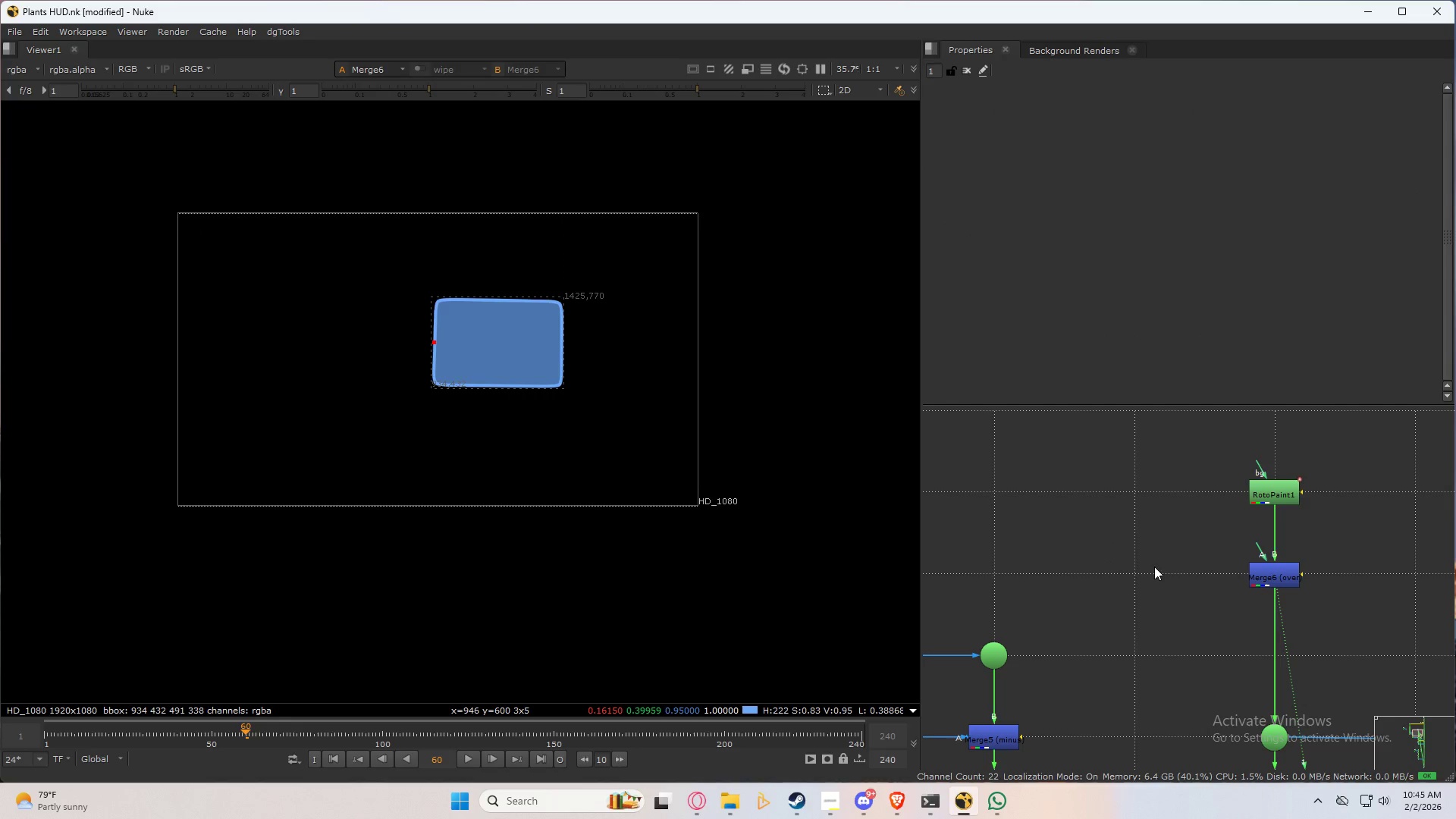 
left_click([1154, 566])
 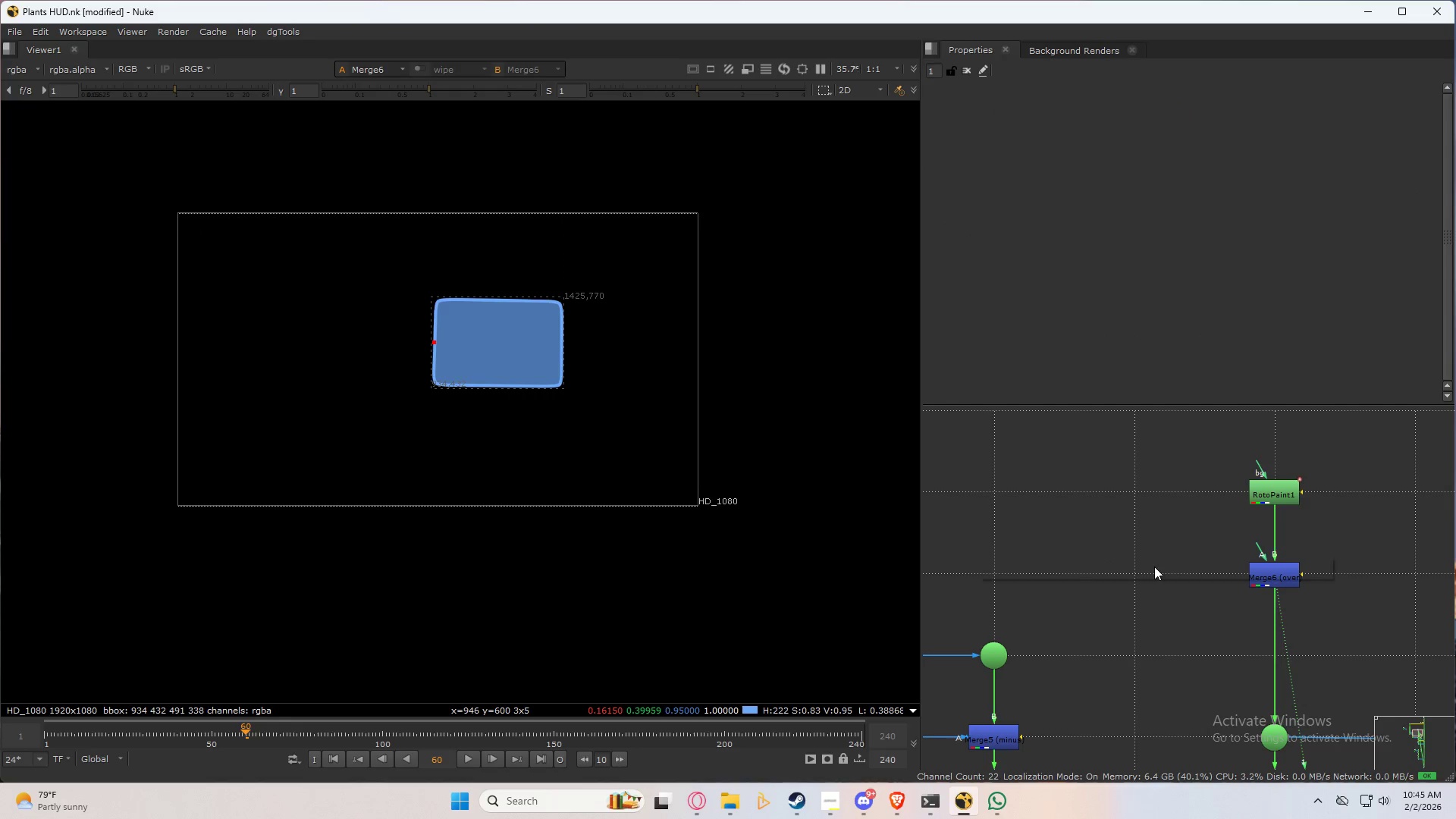 
key(Tab)
type(text)
 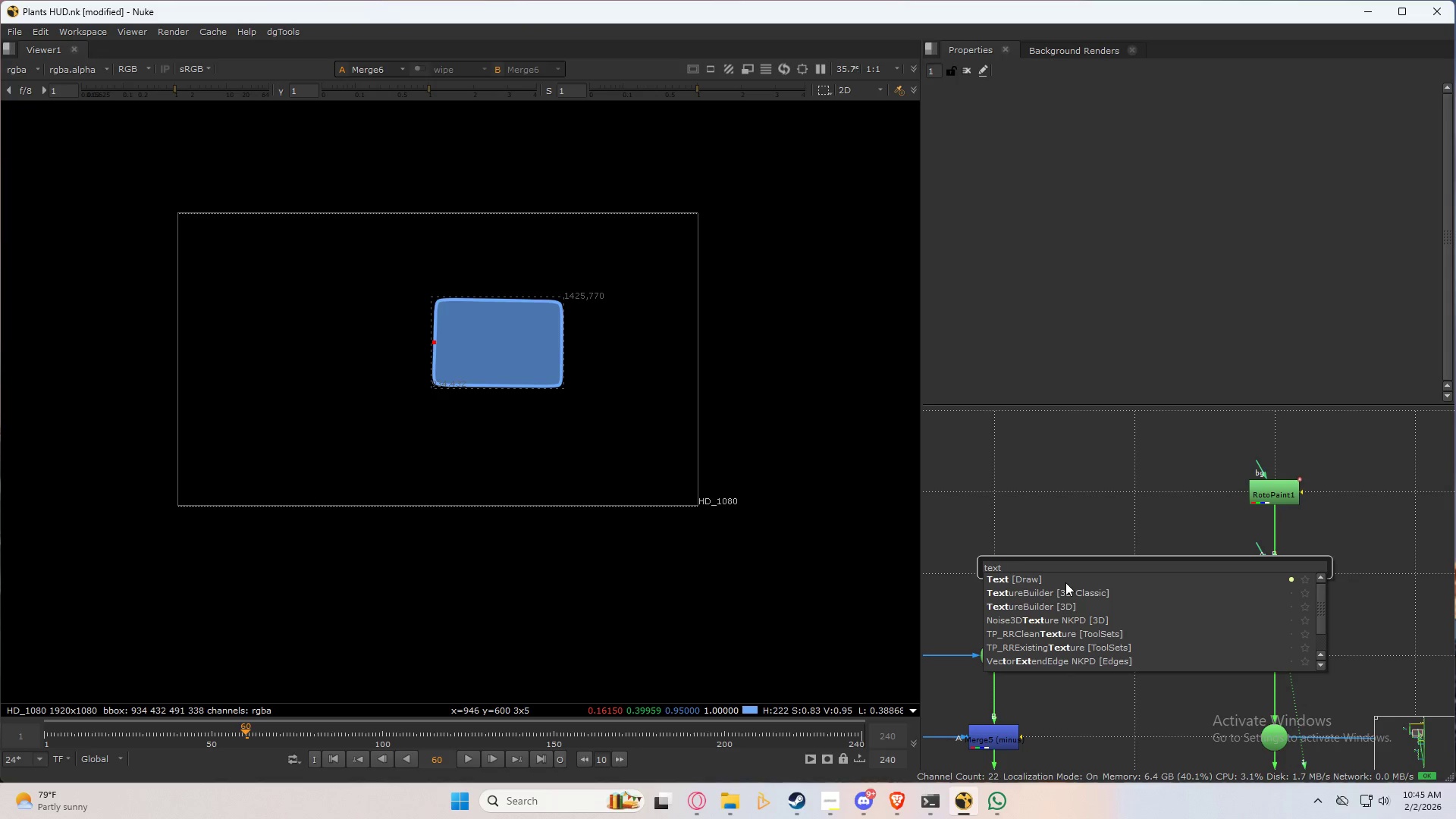 
left_click([1065, 582])
 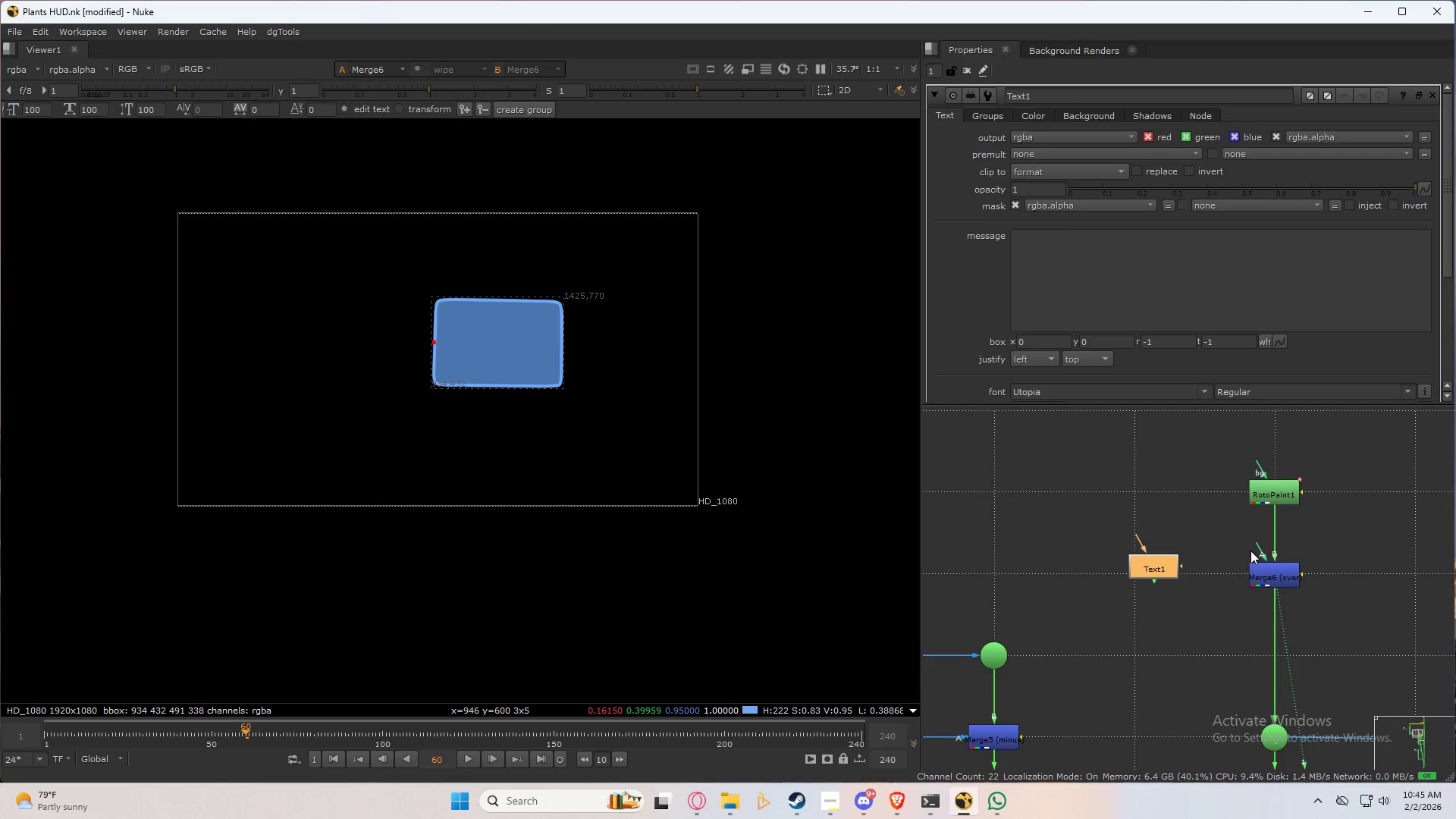 
left_click_drag(start_coordinate=[1254, 546], to_coordinate=[1169, 566])
 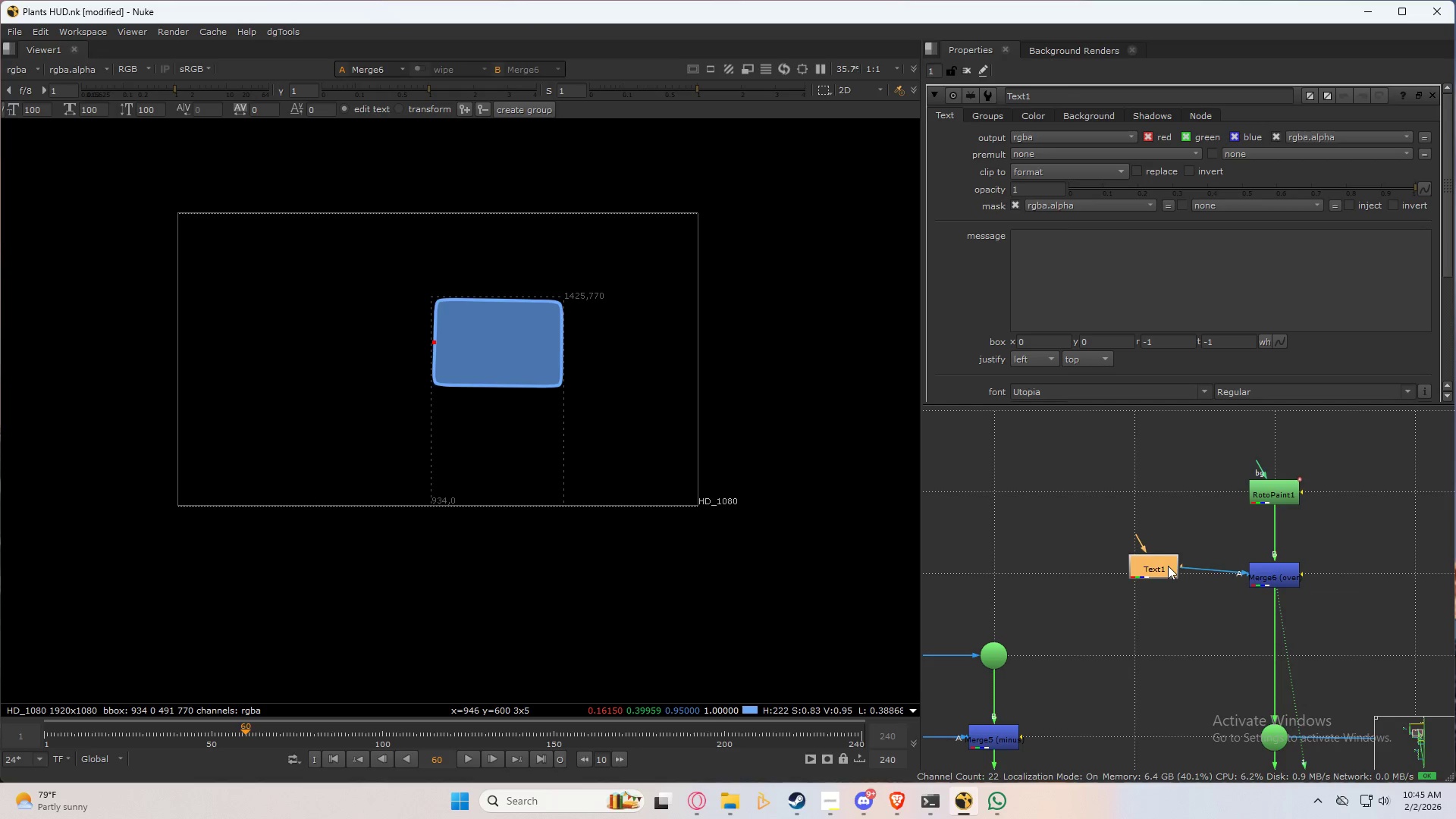 
left_click_drag(start_coordinate=[1168, 566], to_coordinate=[1144, 579])
 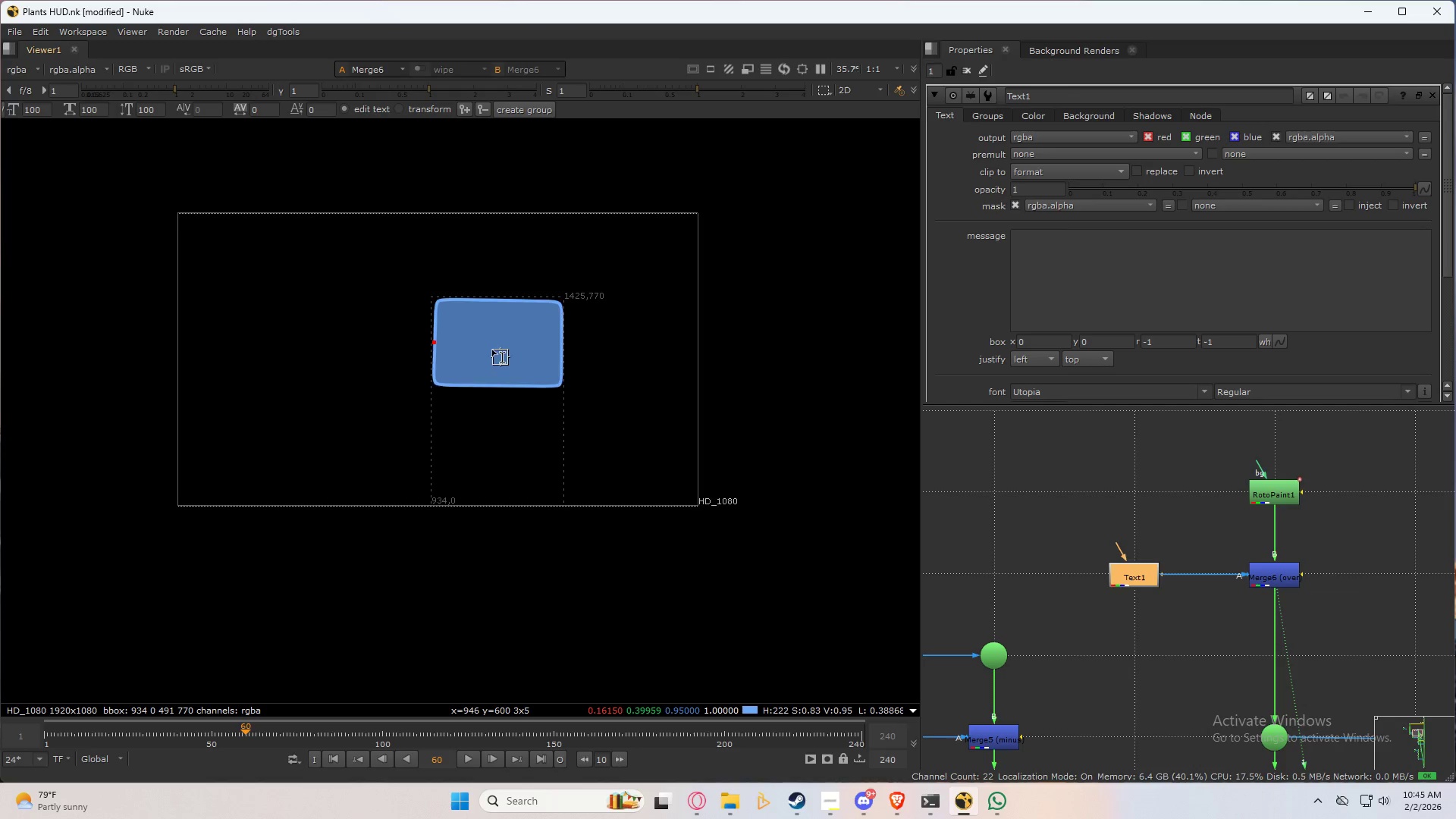 
scroll: coordinate [468, 333], scroll_direction: up, amount: 4.0
 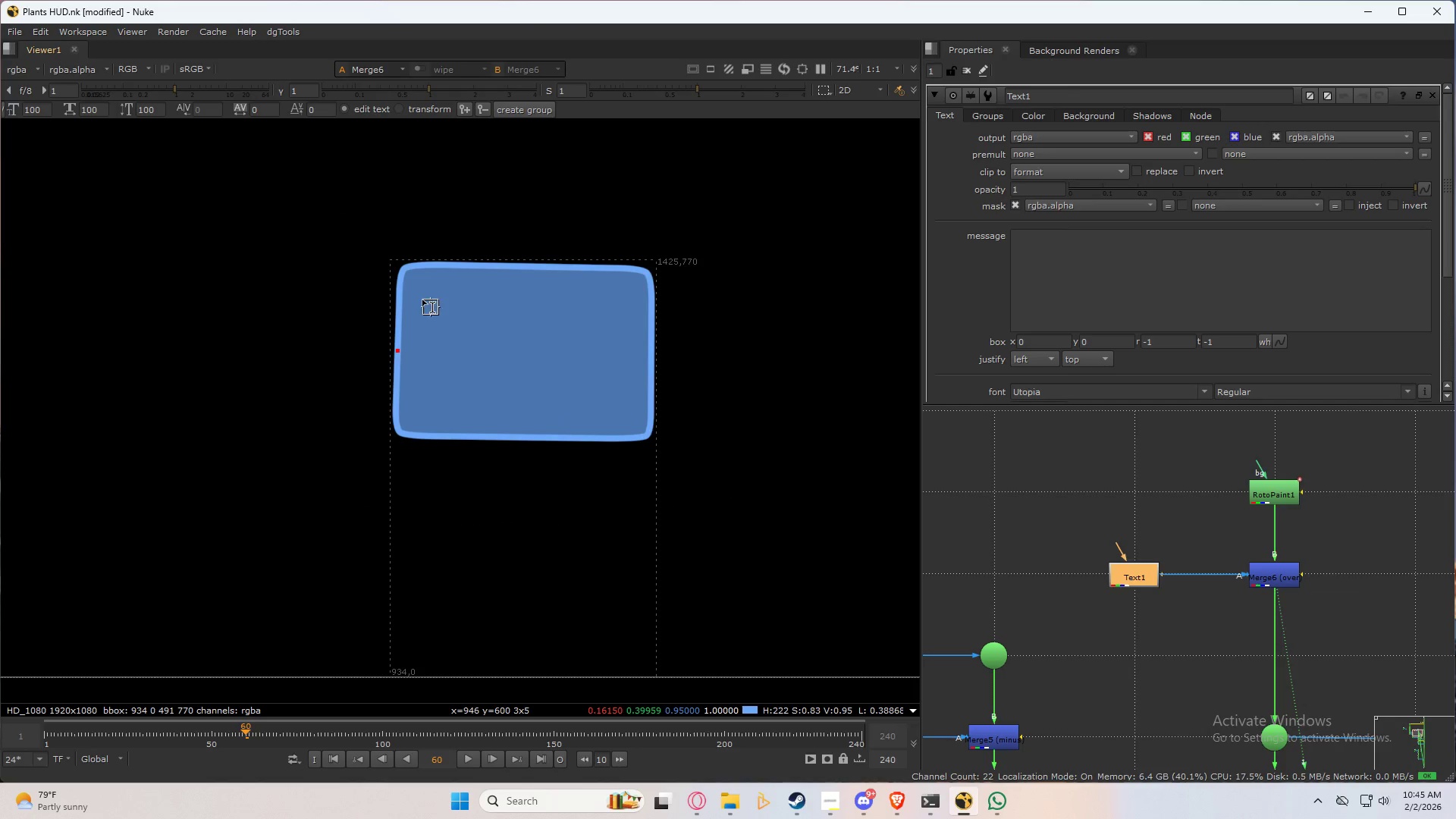 
left_click_drag(start_coordinate=[431, 307], to_coordinate=[632, 419])
 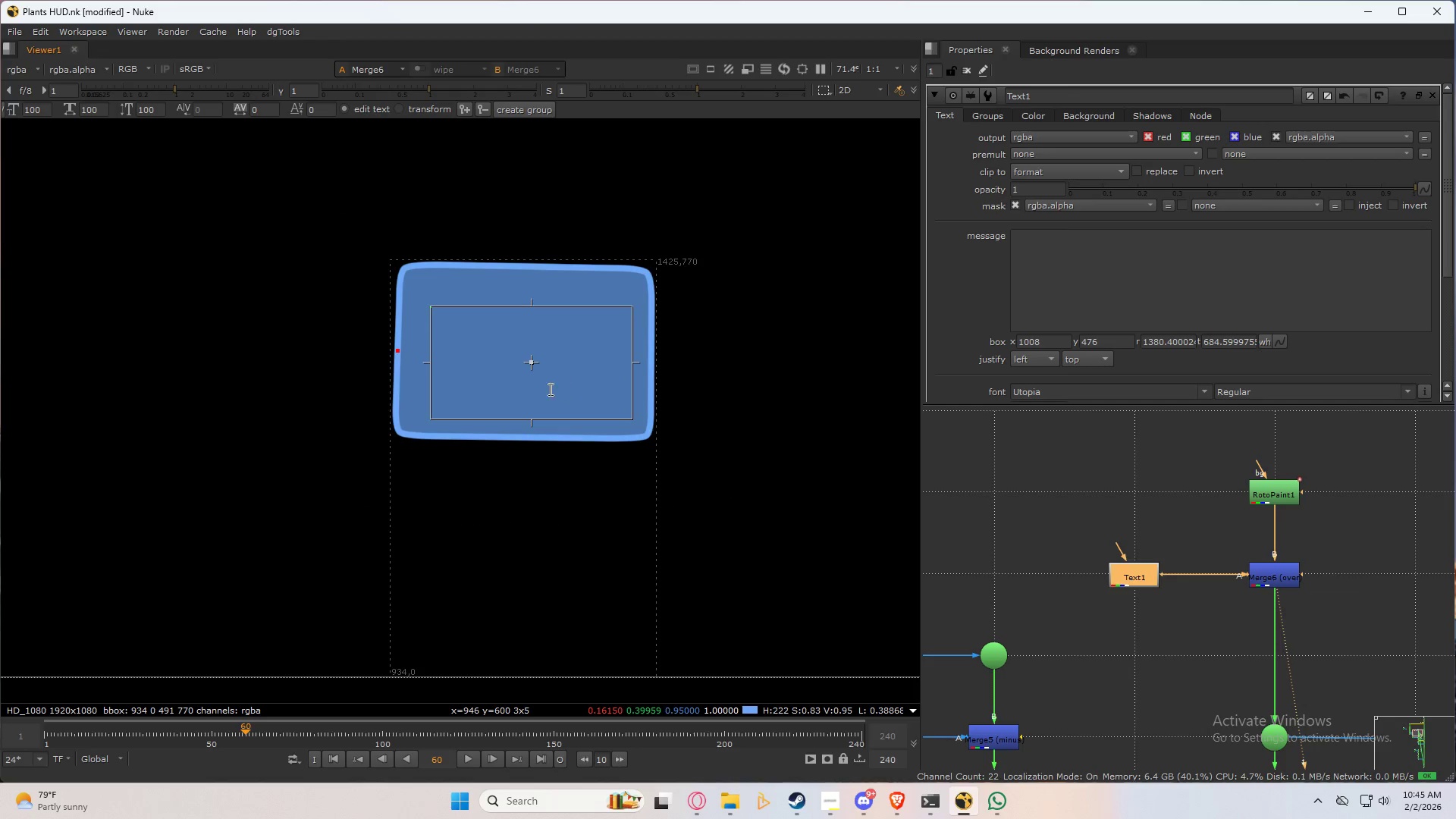 
scroll: coordinate [443, 337], scroll_direction: up, amount: 3.0
 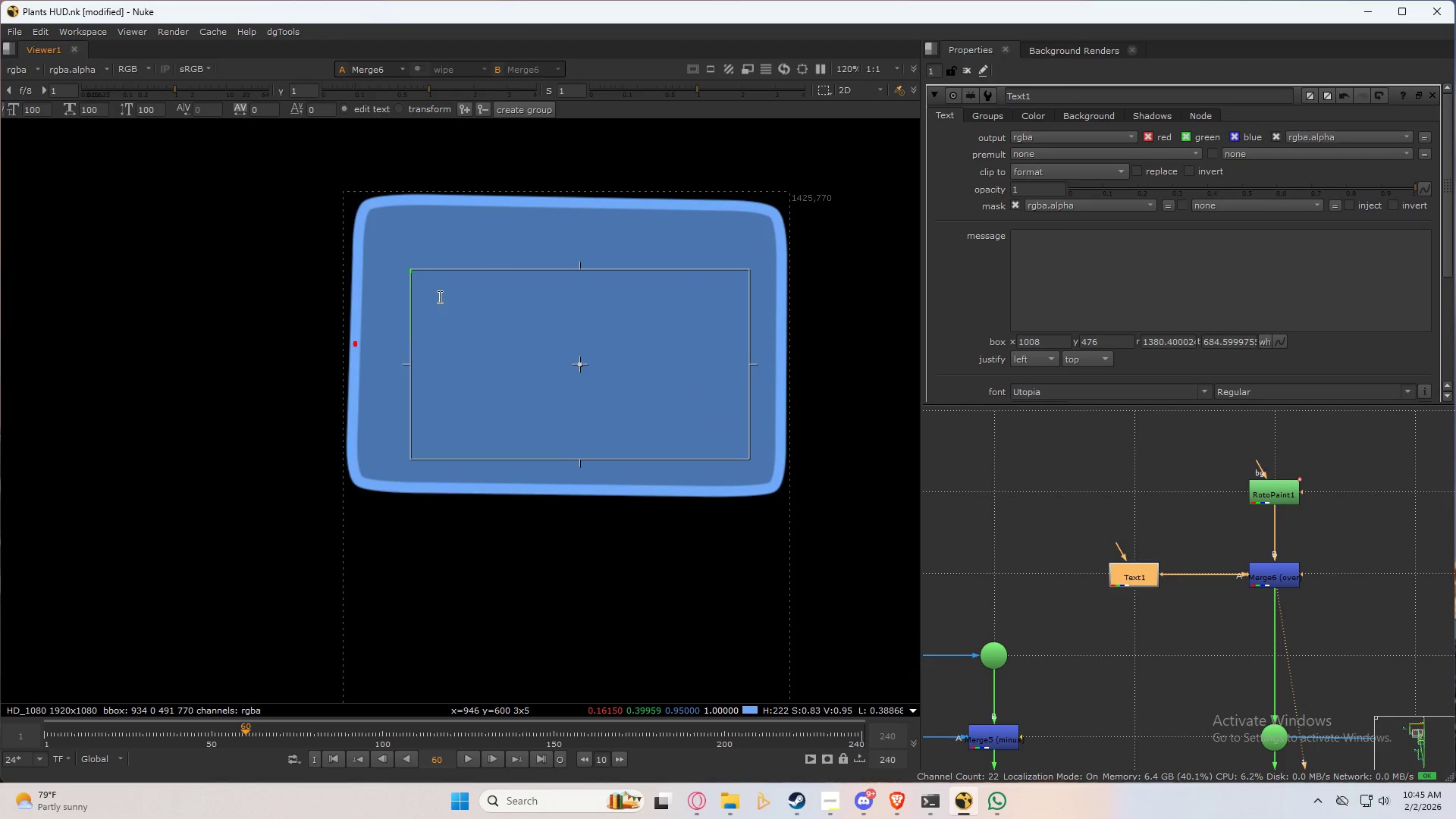 
left_click([438, 297])
 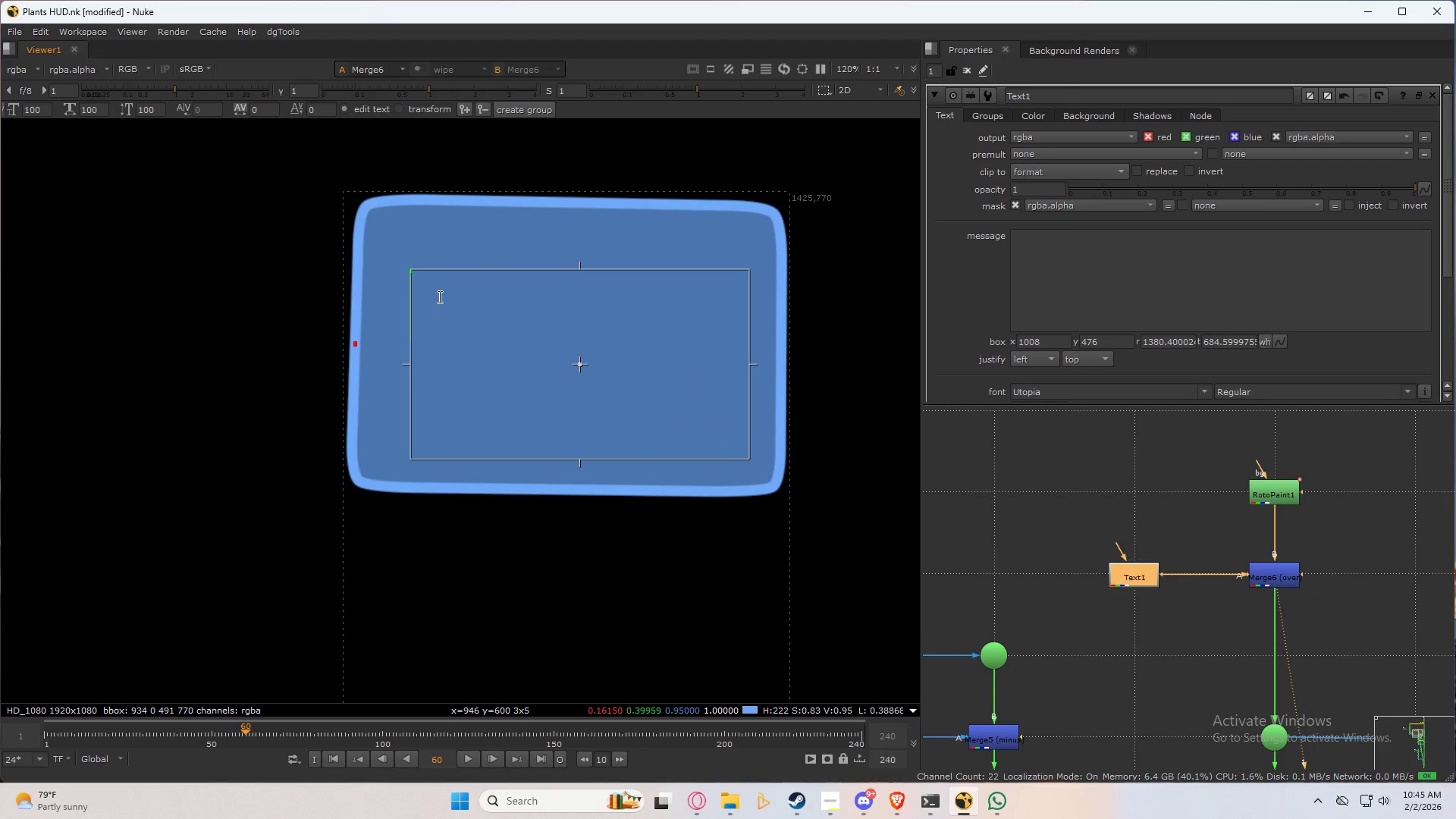 
type(test)
 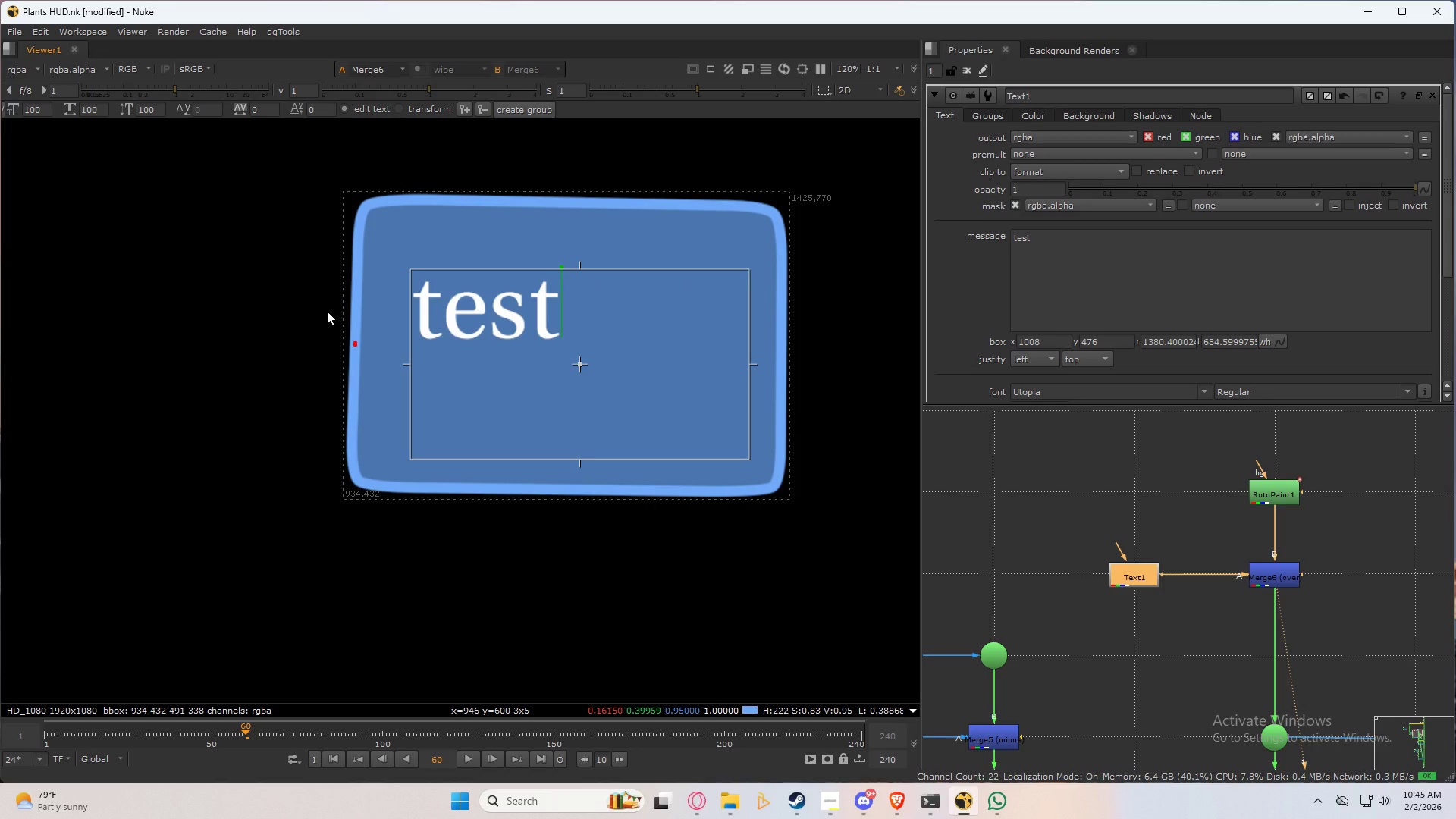 
key(Control+ControlLeft)
 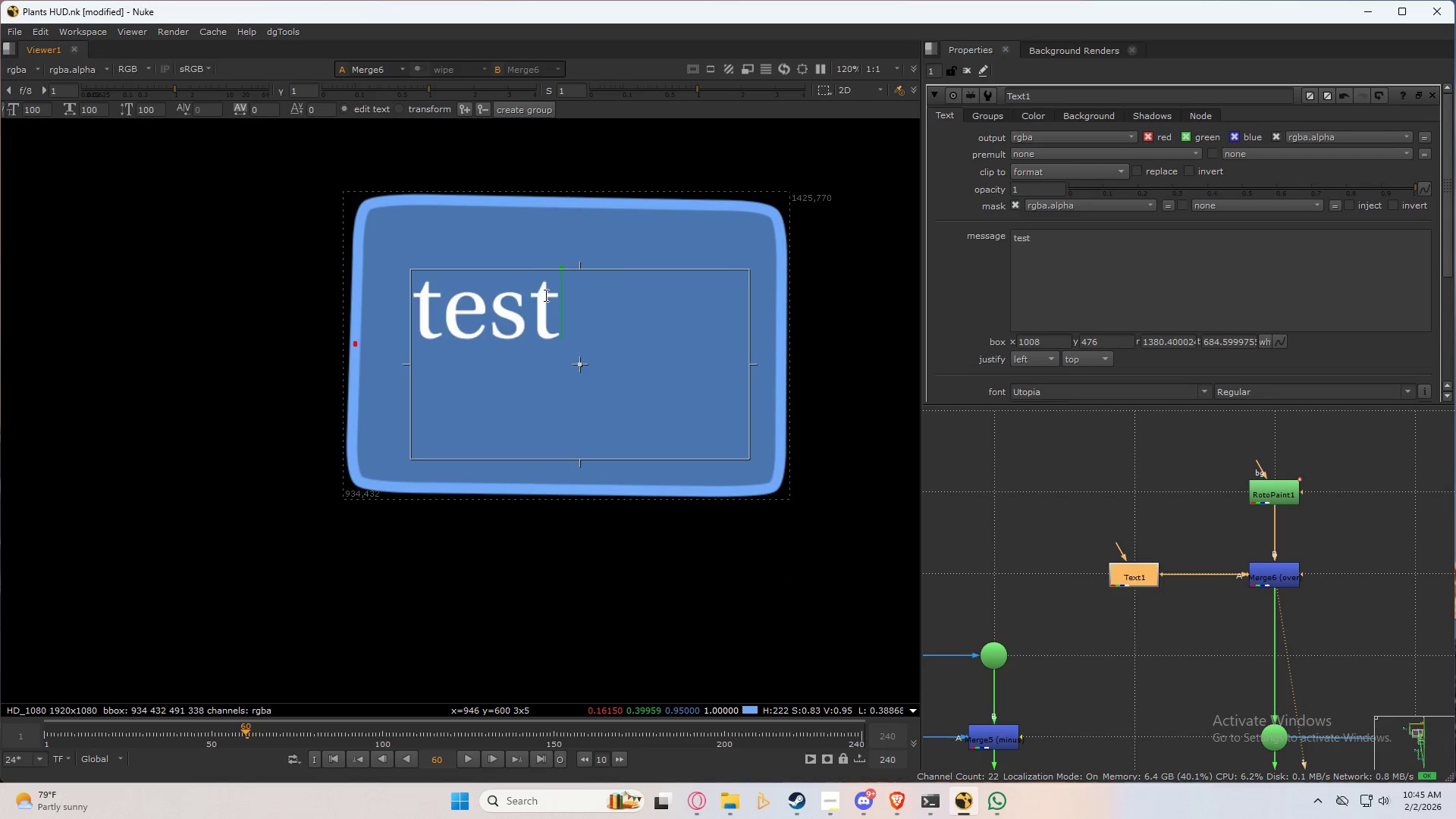 
key(Control+A)
 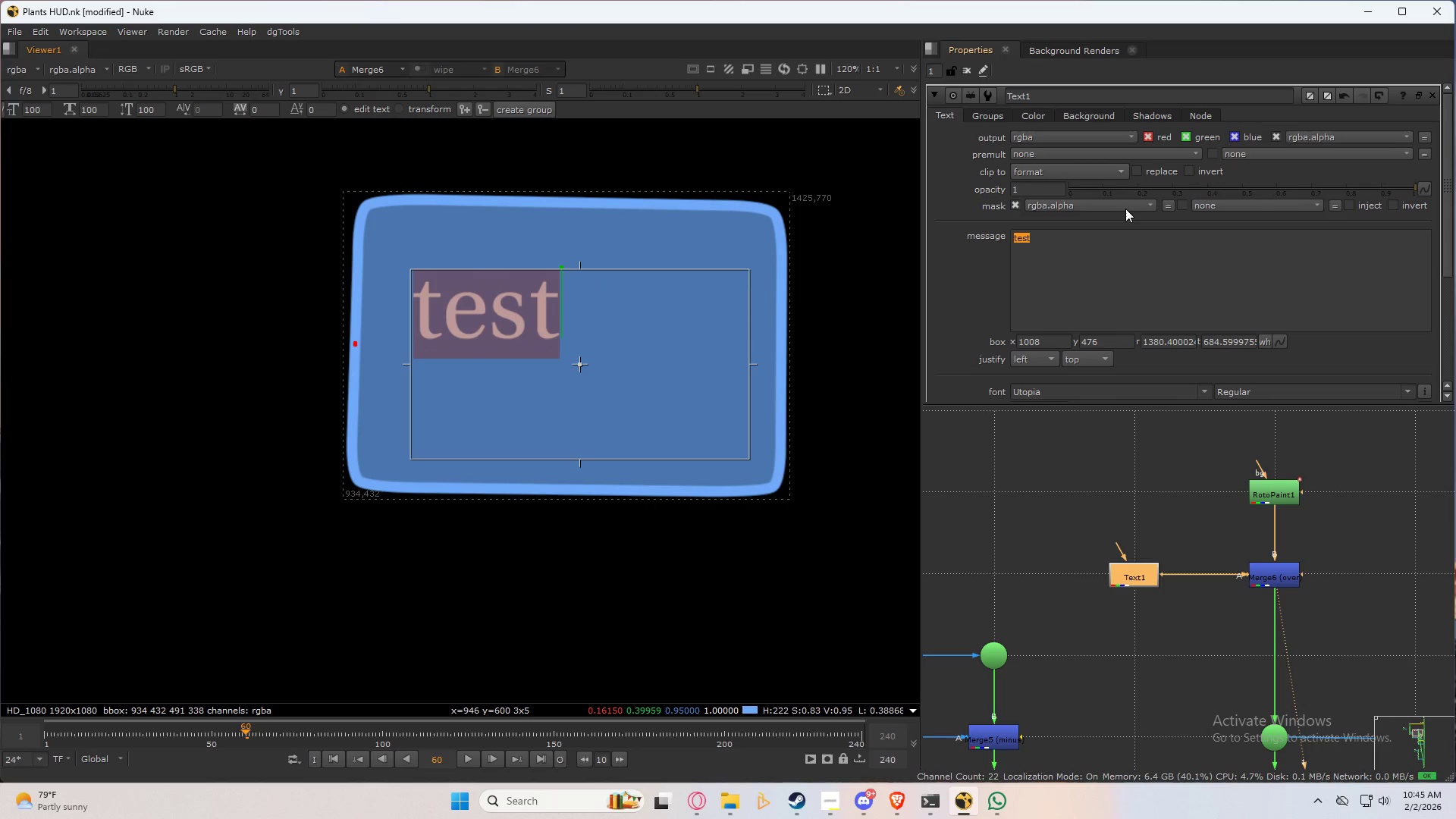 
scroll: coordinate [1125, 313], scroll_direction: down, amount: 4.0
 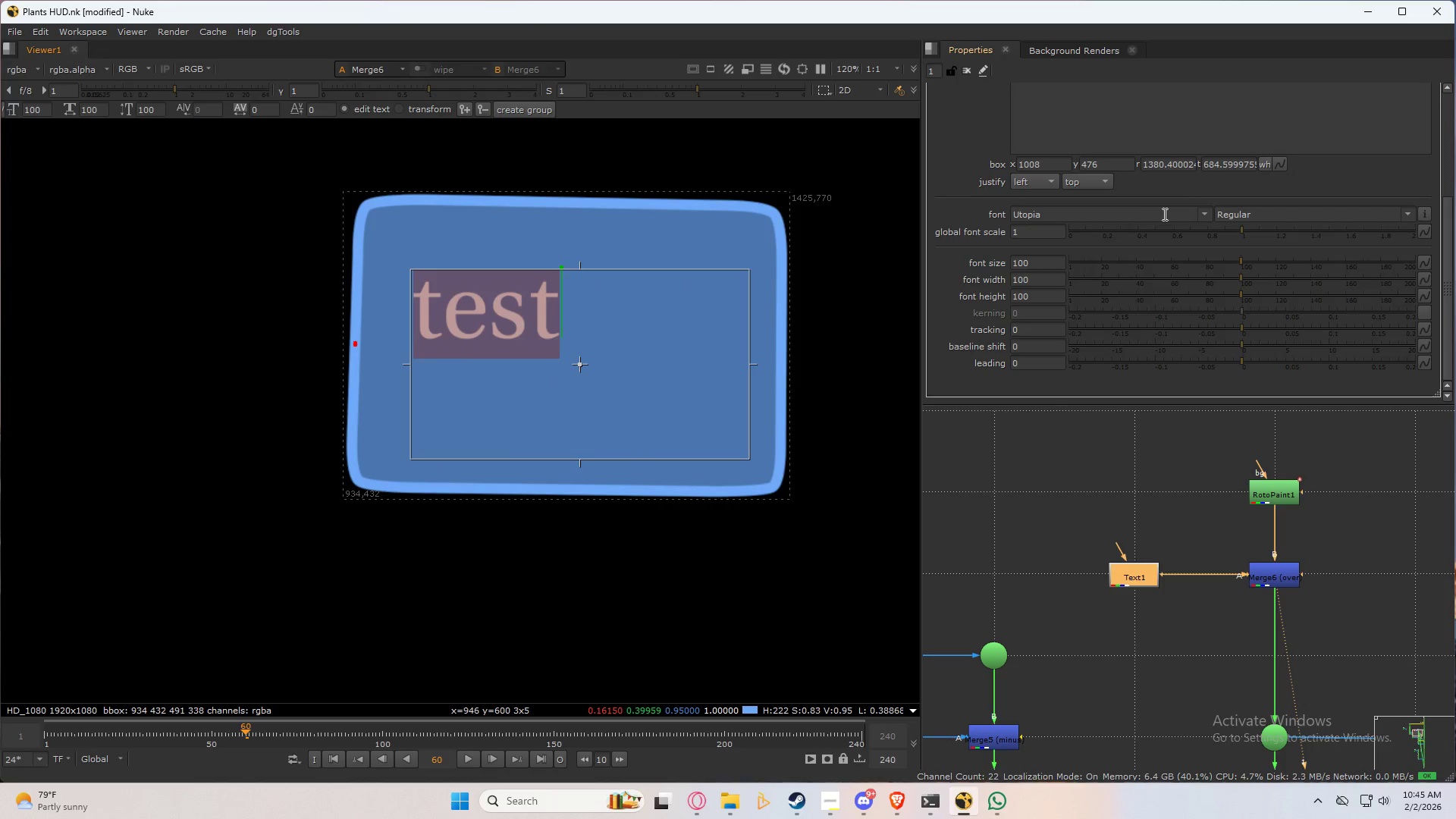 
mouse_move([1185, 227])
 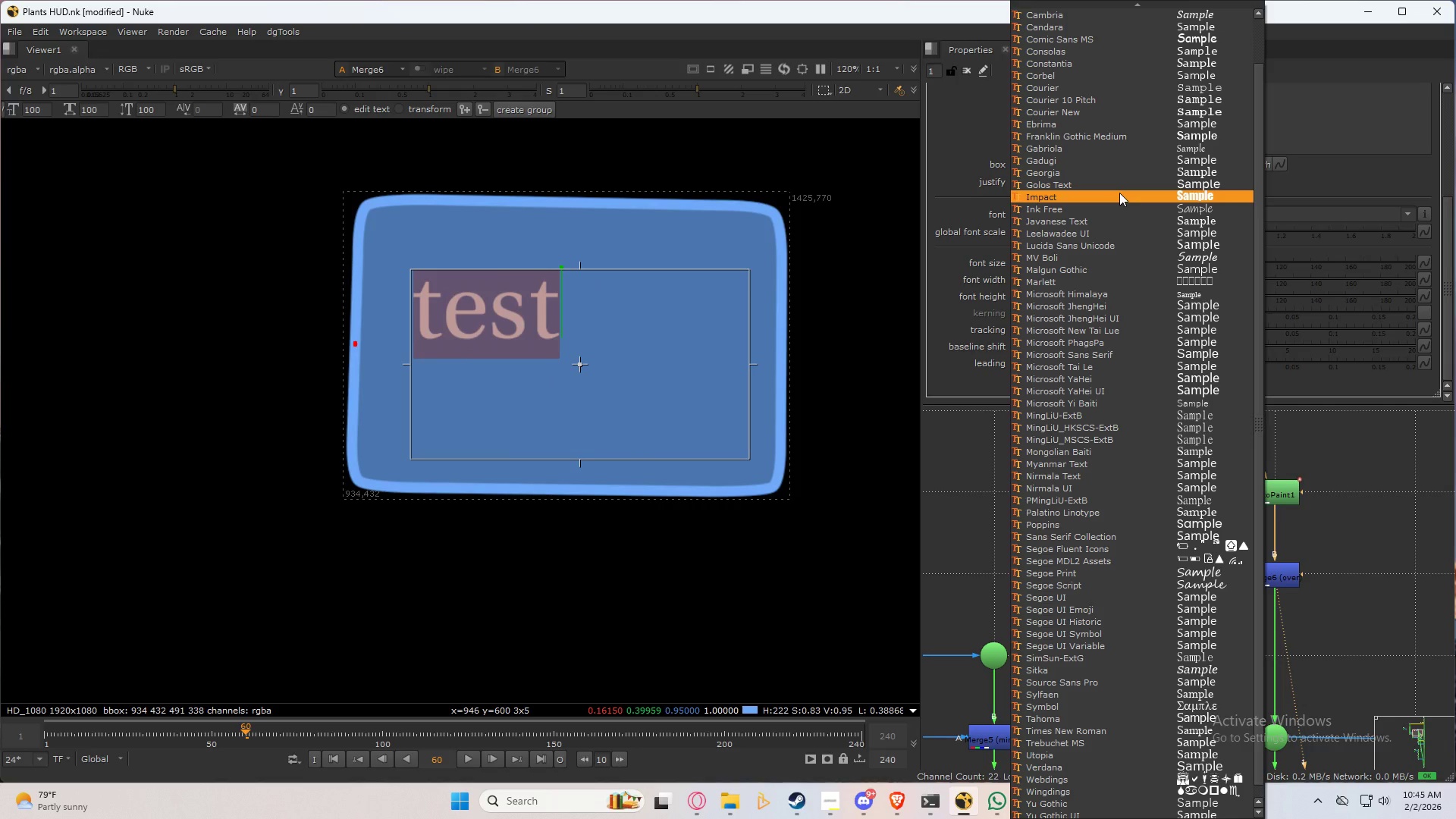 
wait(13.49)
 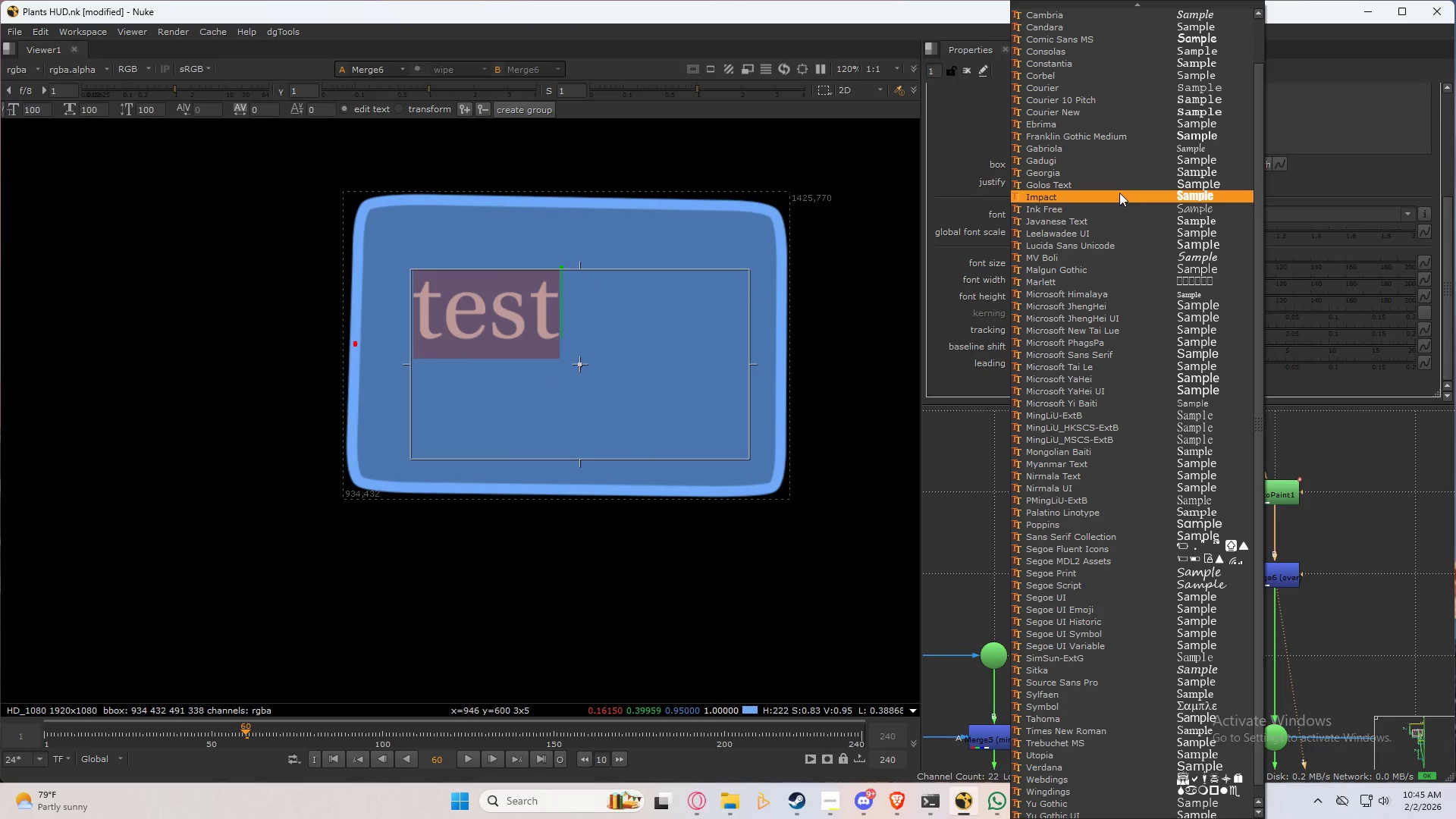 
scroll: coordinate [1103, 391], scroll_direction: down, amount: 4.0
 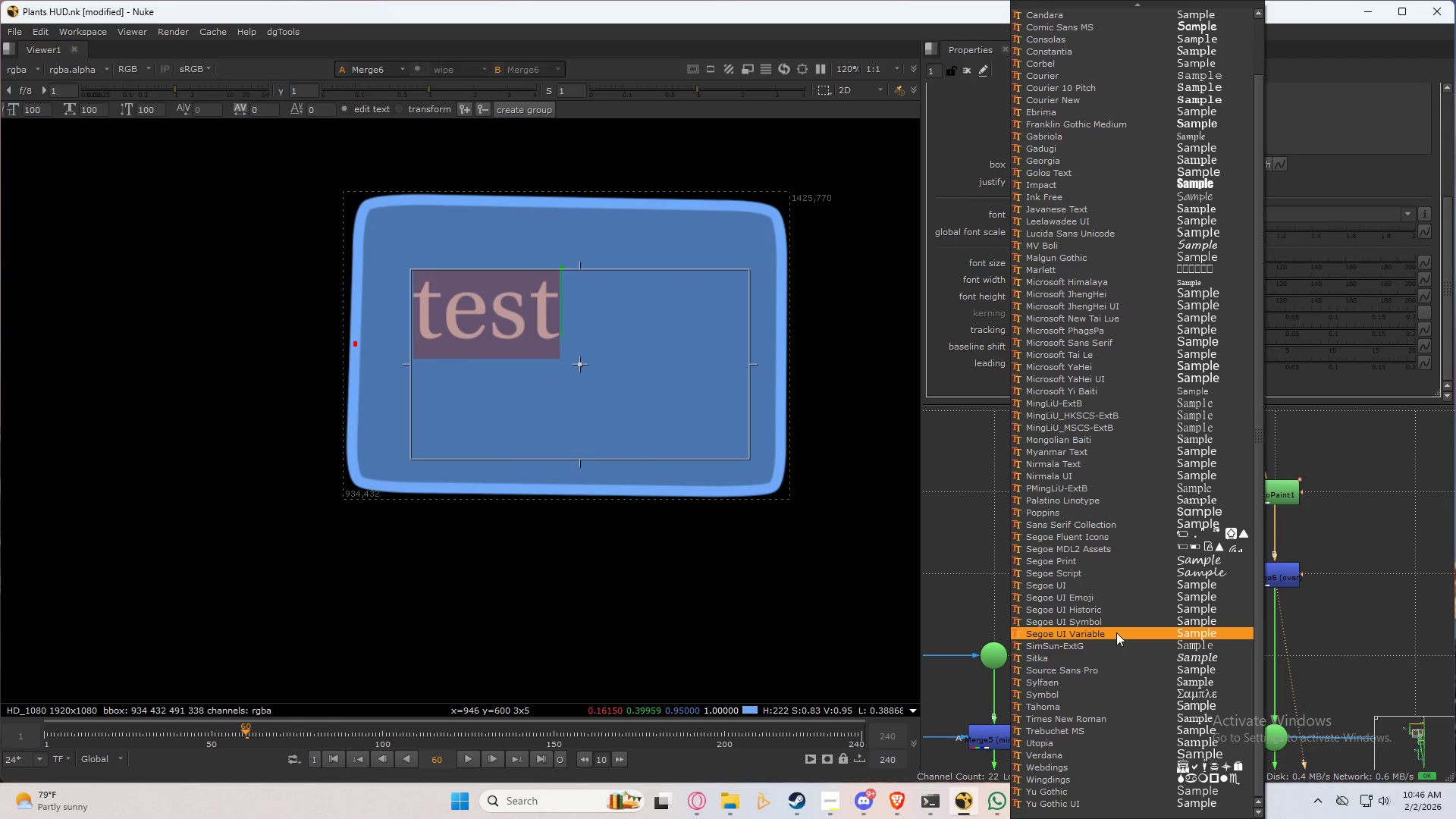 
left_click([1121, 646])
 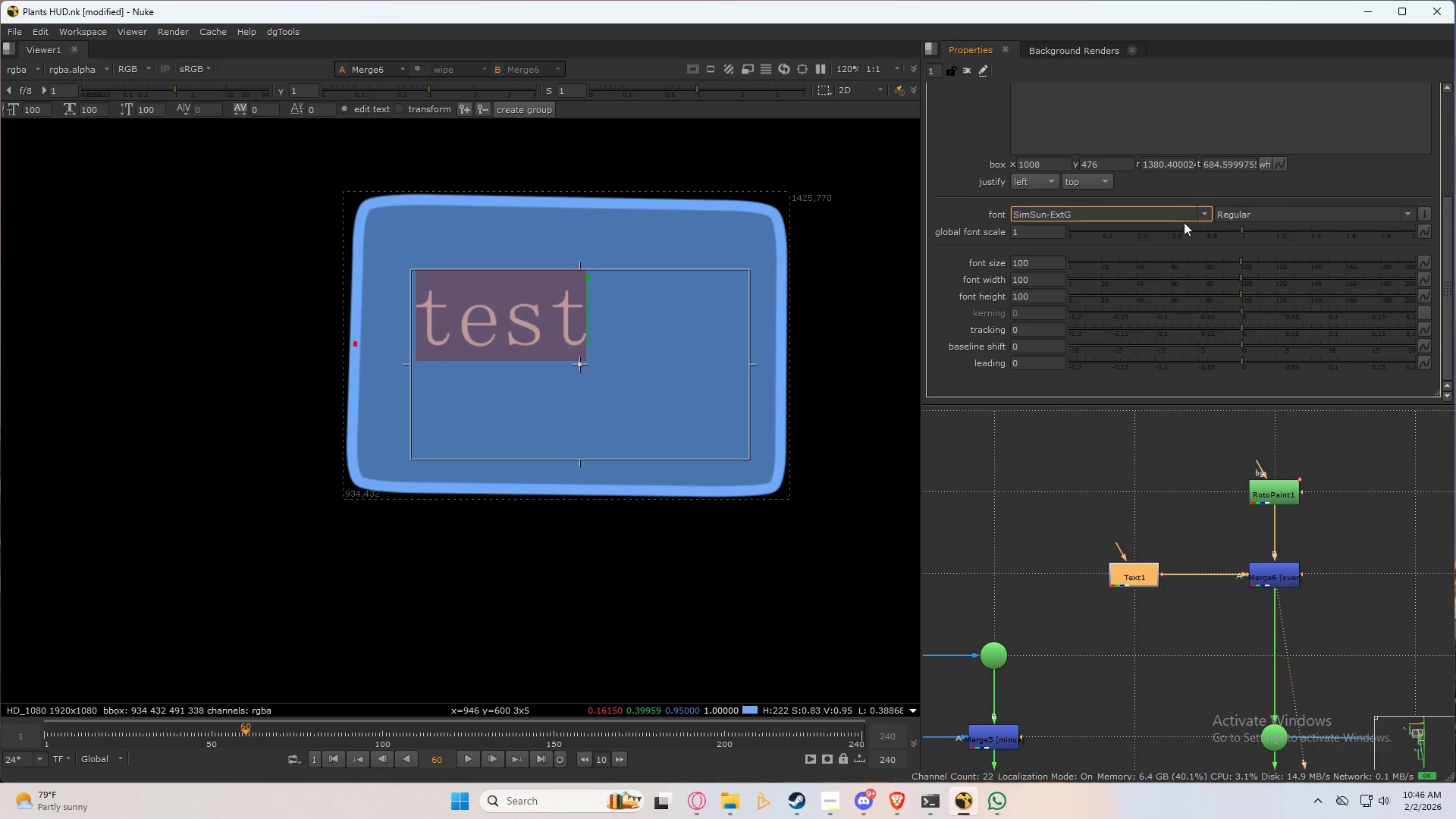 
left_click([1207, 215])
 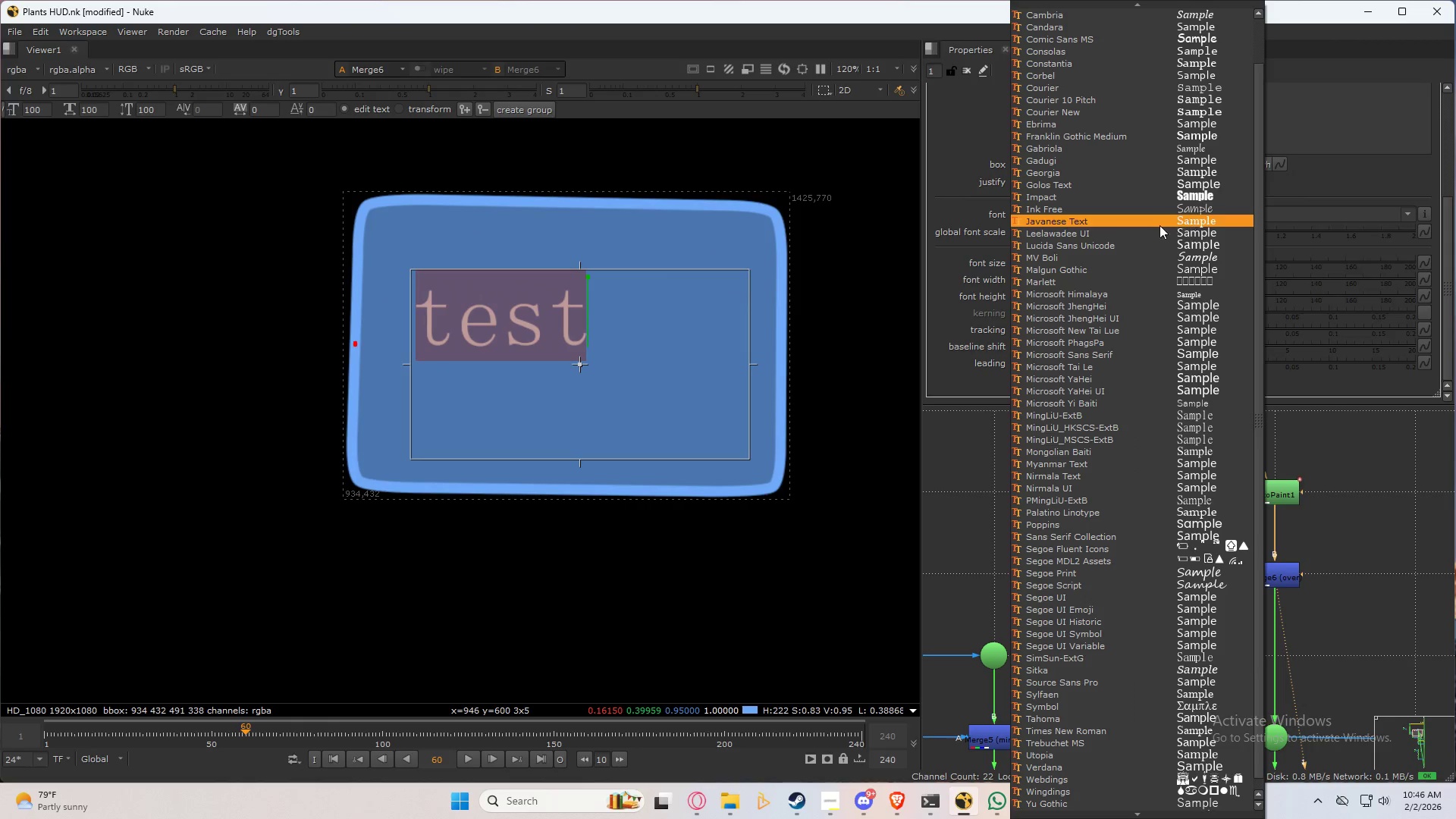 
scroll: coordinate [1139, 239], scroll_direction: up, amount: 5.0
 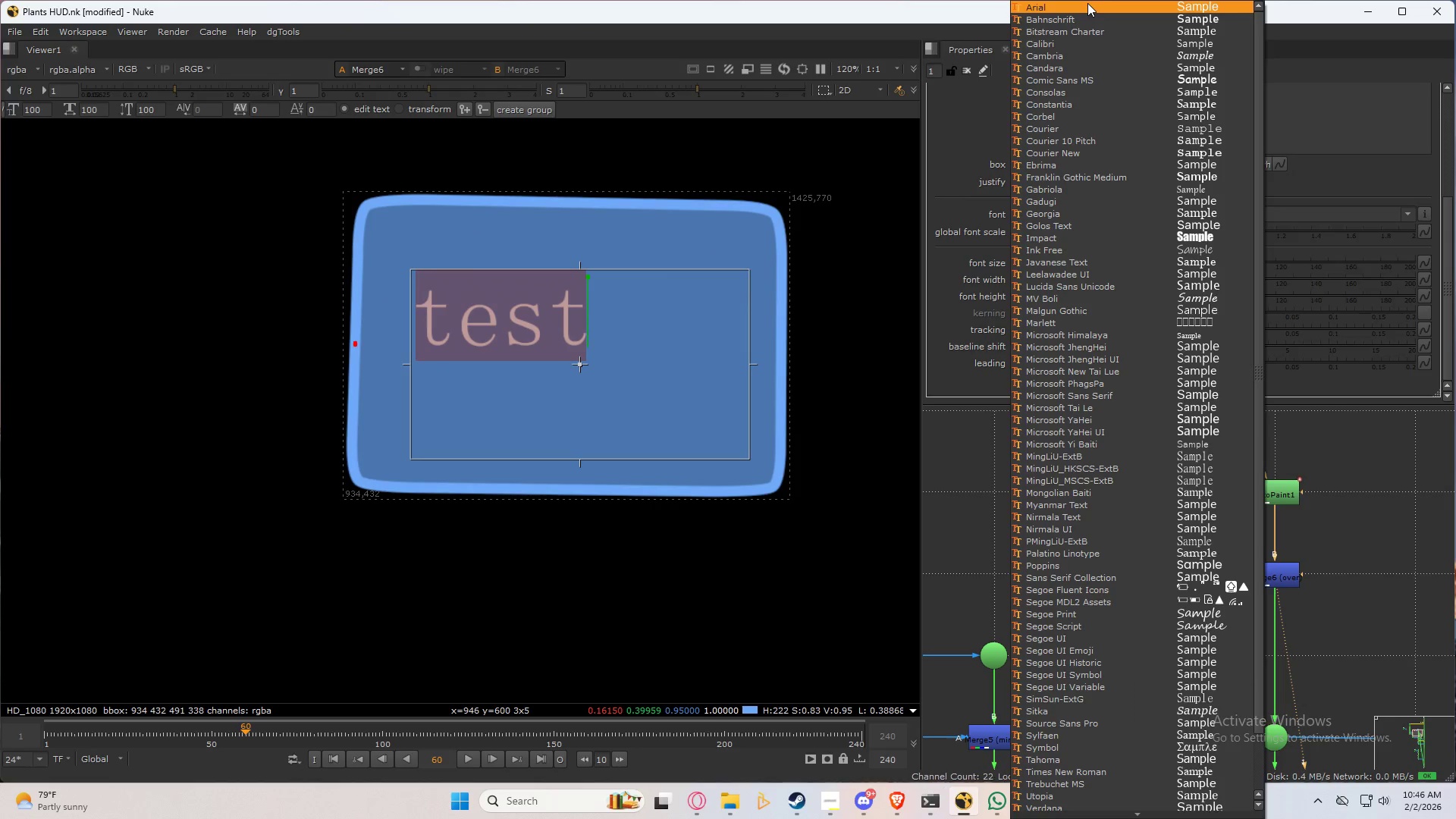 
left_click([1086, 5])
 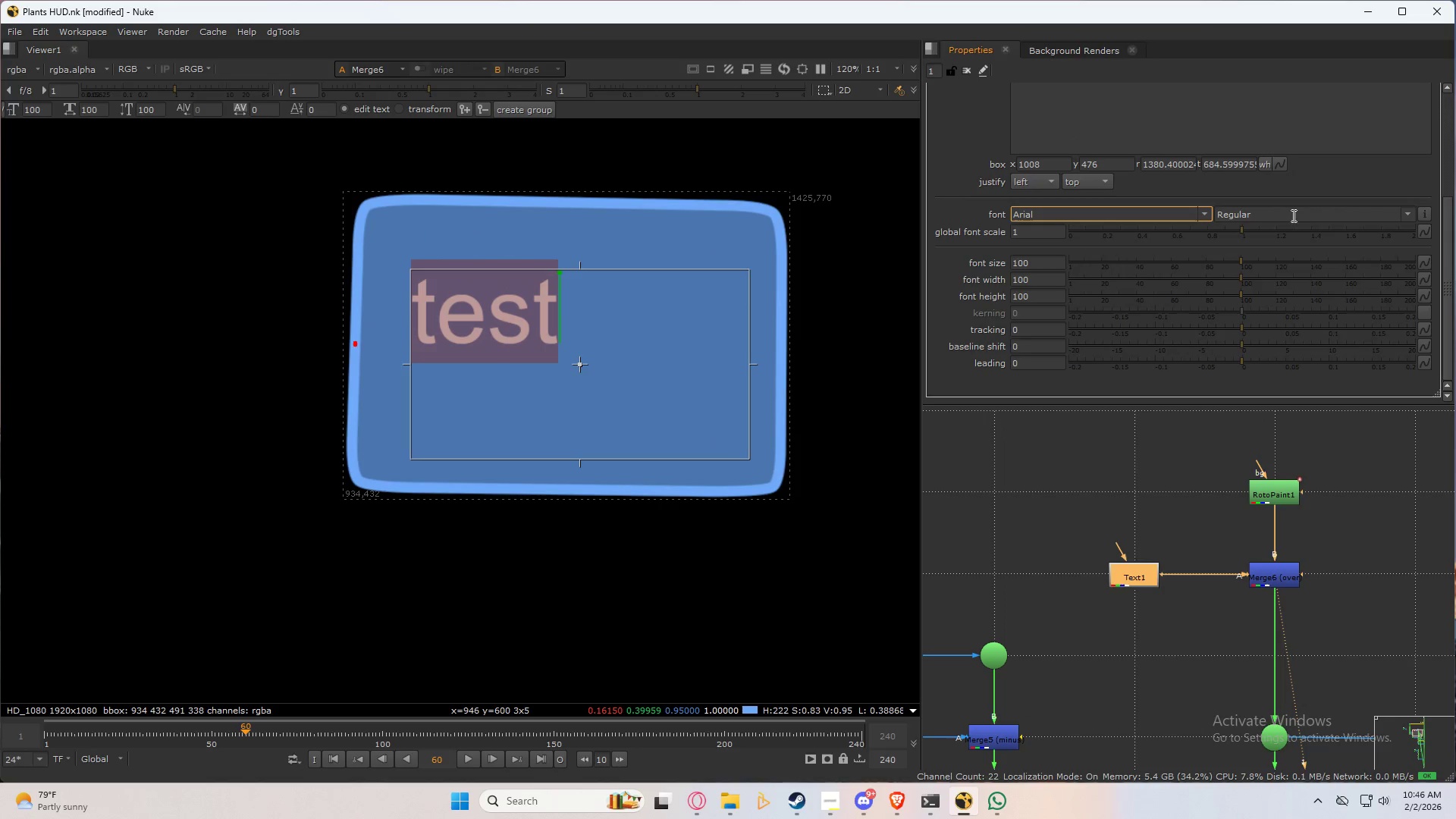 
left_click([1410, 209])
 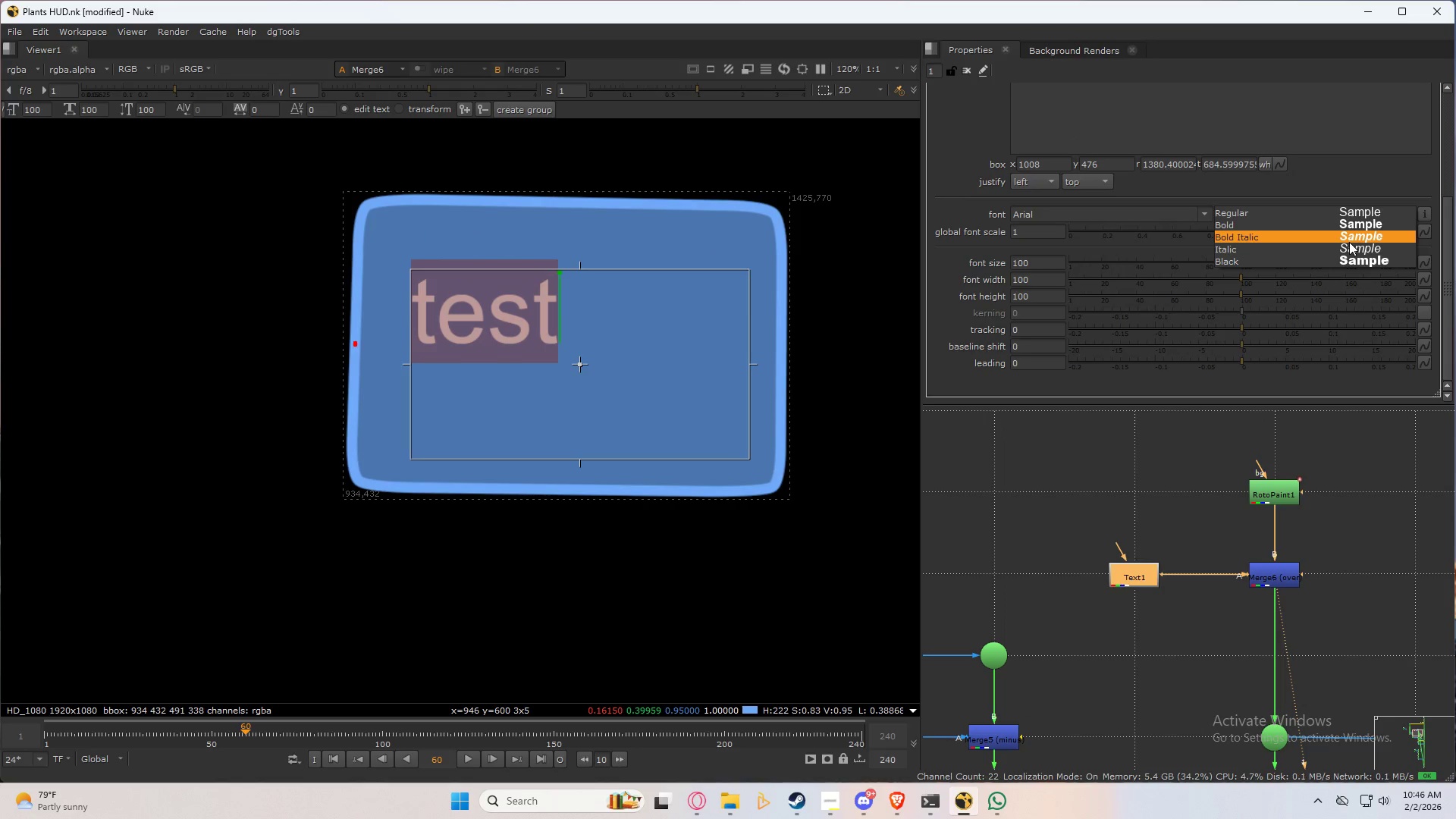 
left_click([1349, 242])
 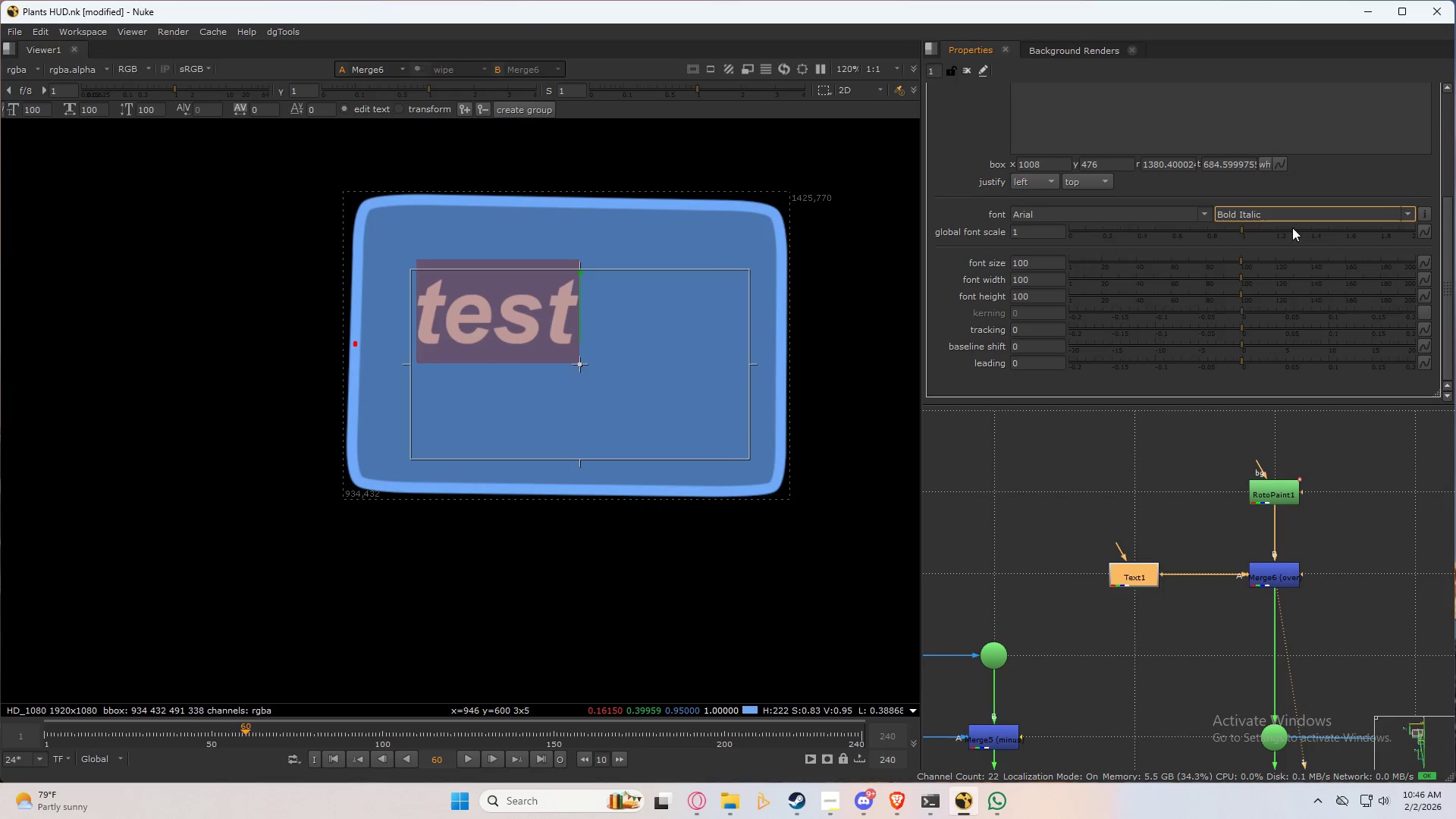 
mouse_move([1147, 305])
 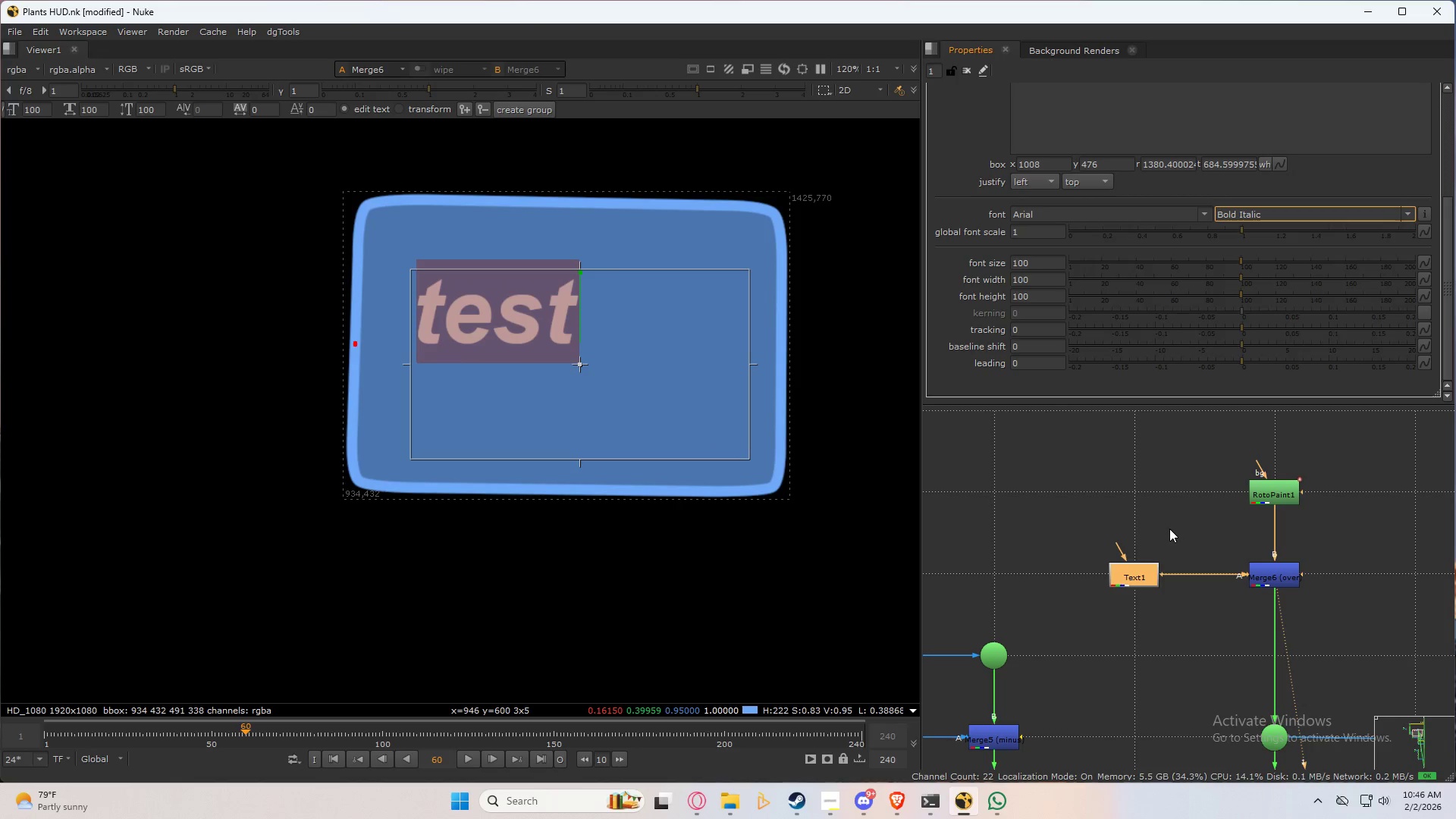 
left_click([1169, 531])
 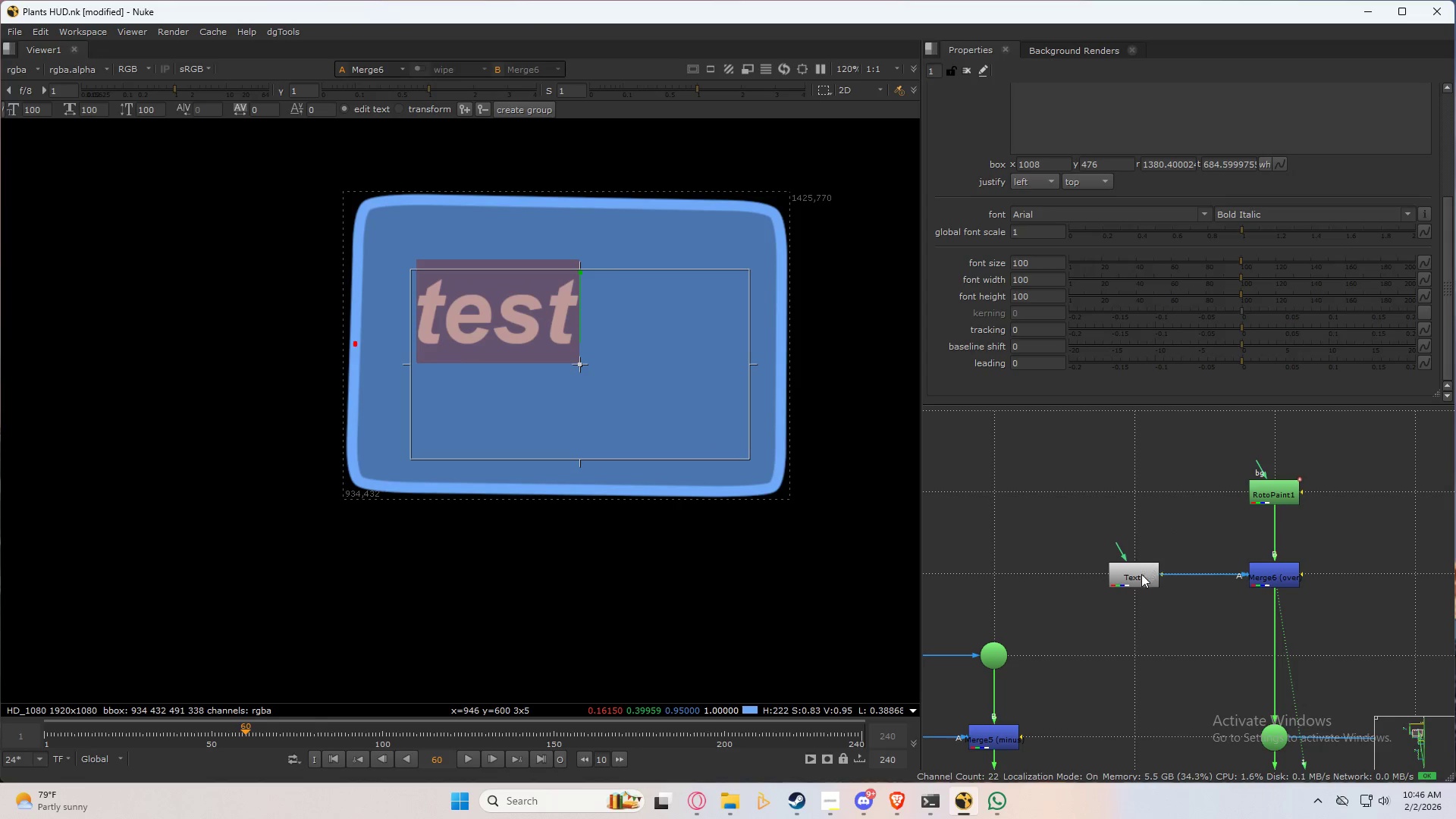 
left_click_drag(start_coordinate=[1141, 574], to_coordinate=[1138, 493])
 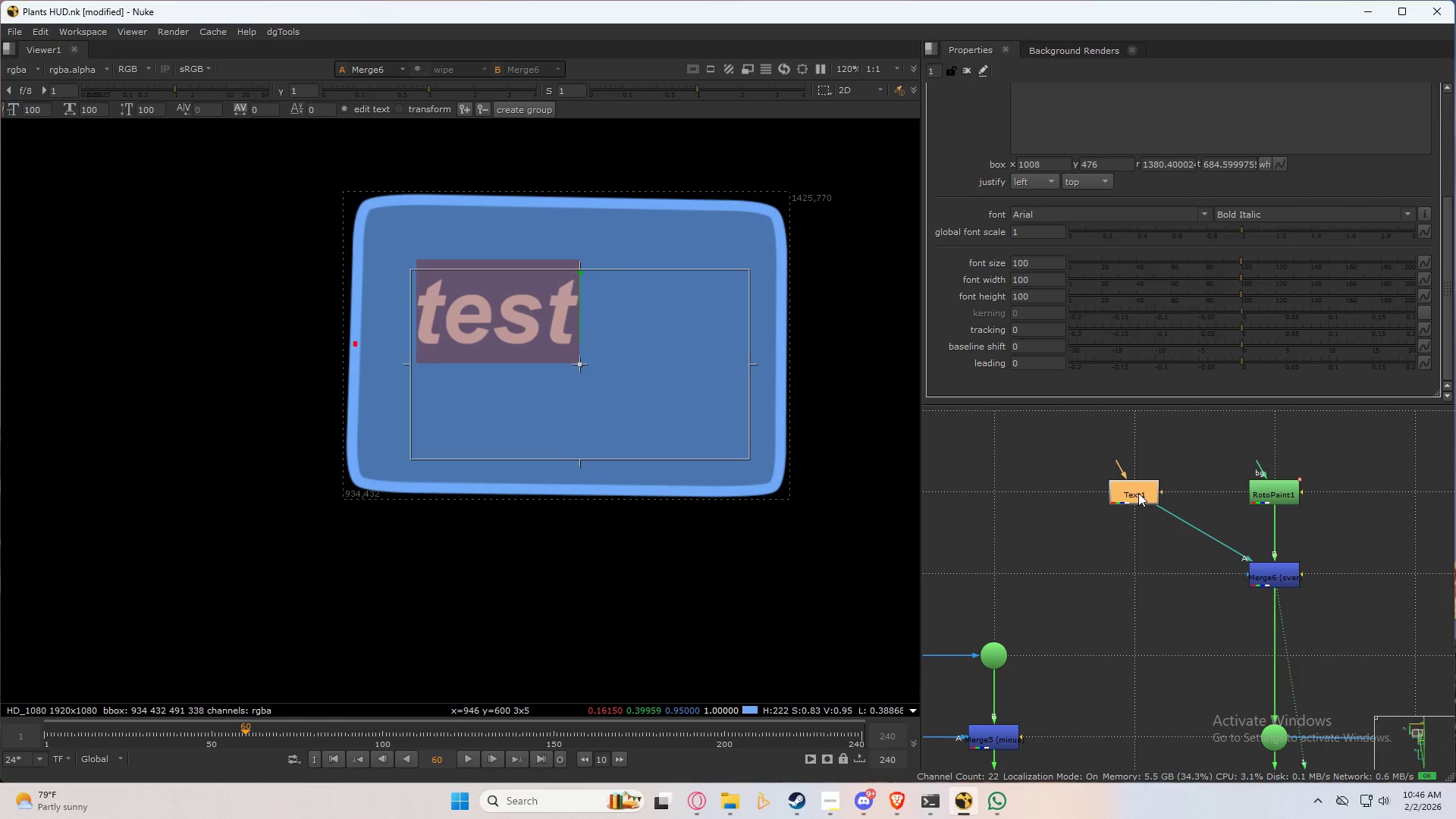 
left_click([1138, 493])
 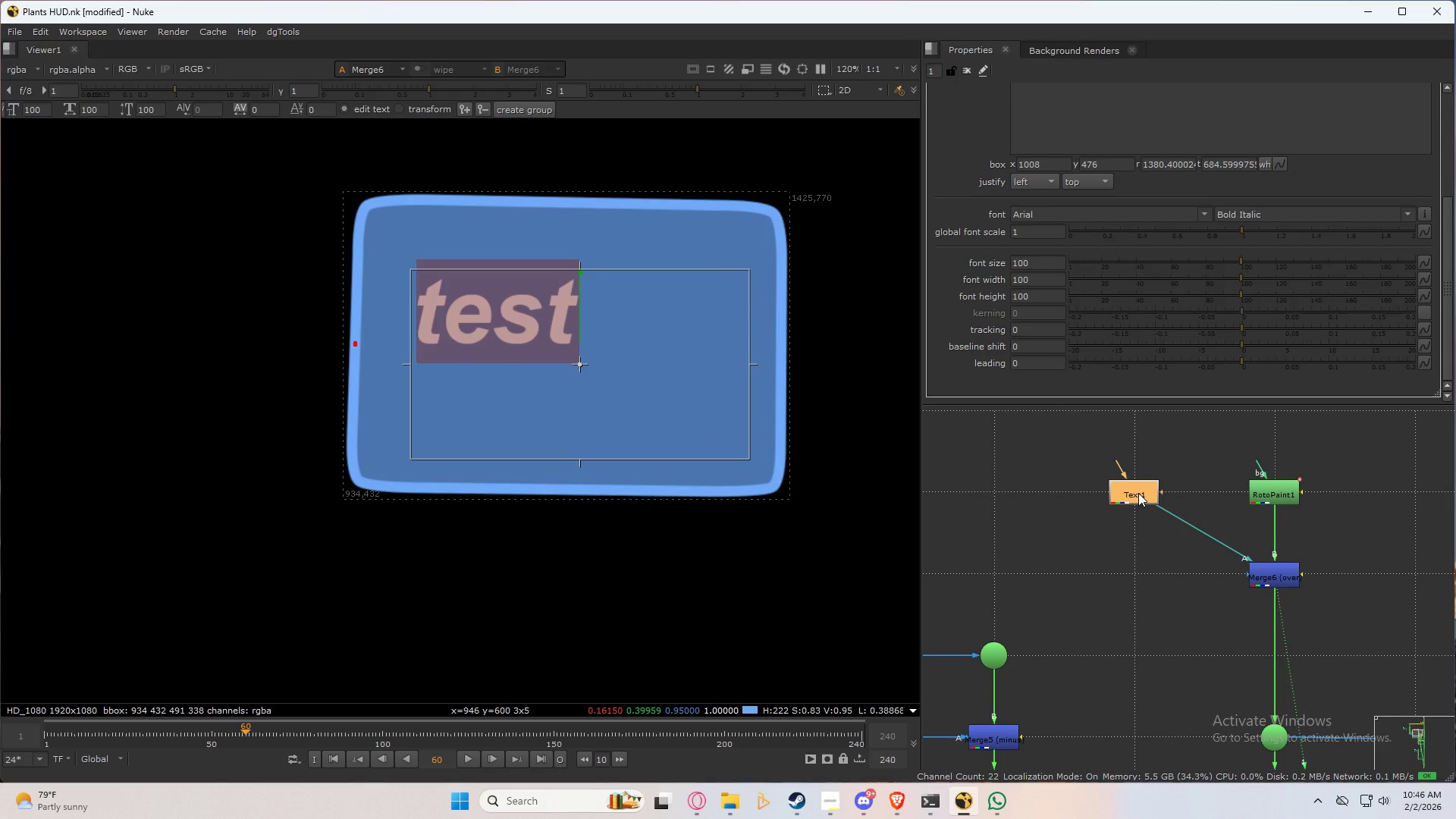 
wait(5.41)
 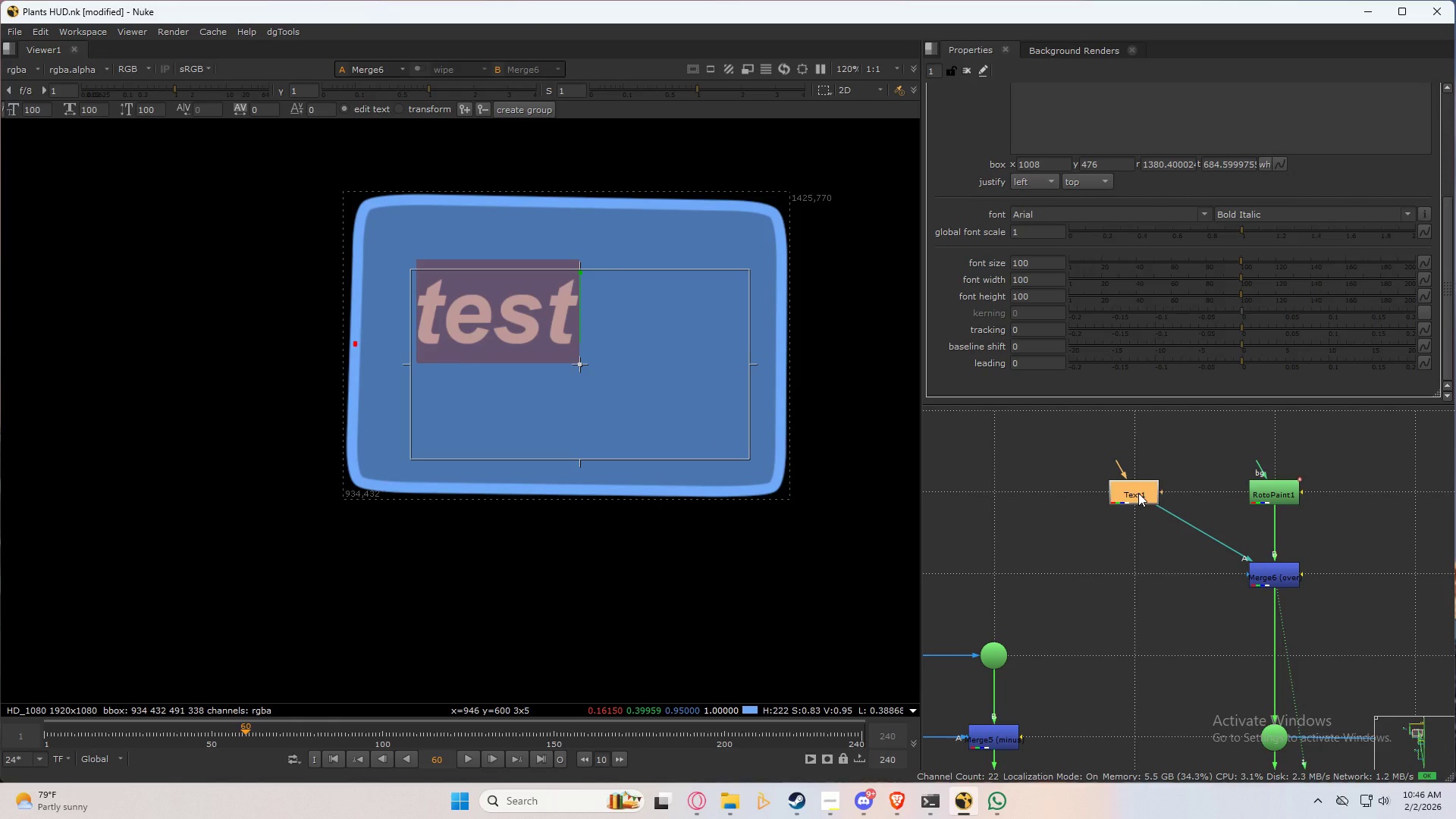 
key(G)
 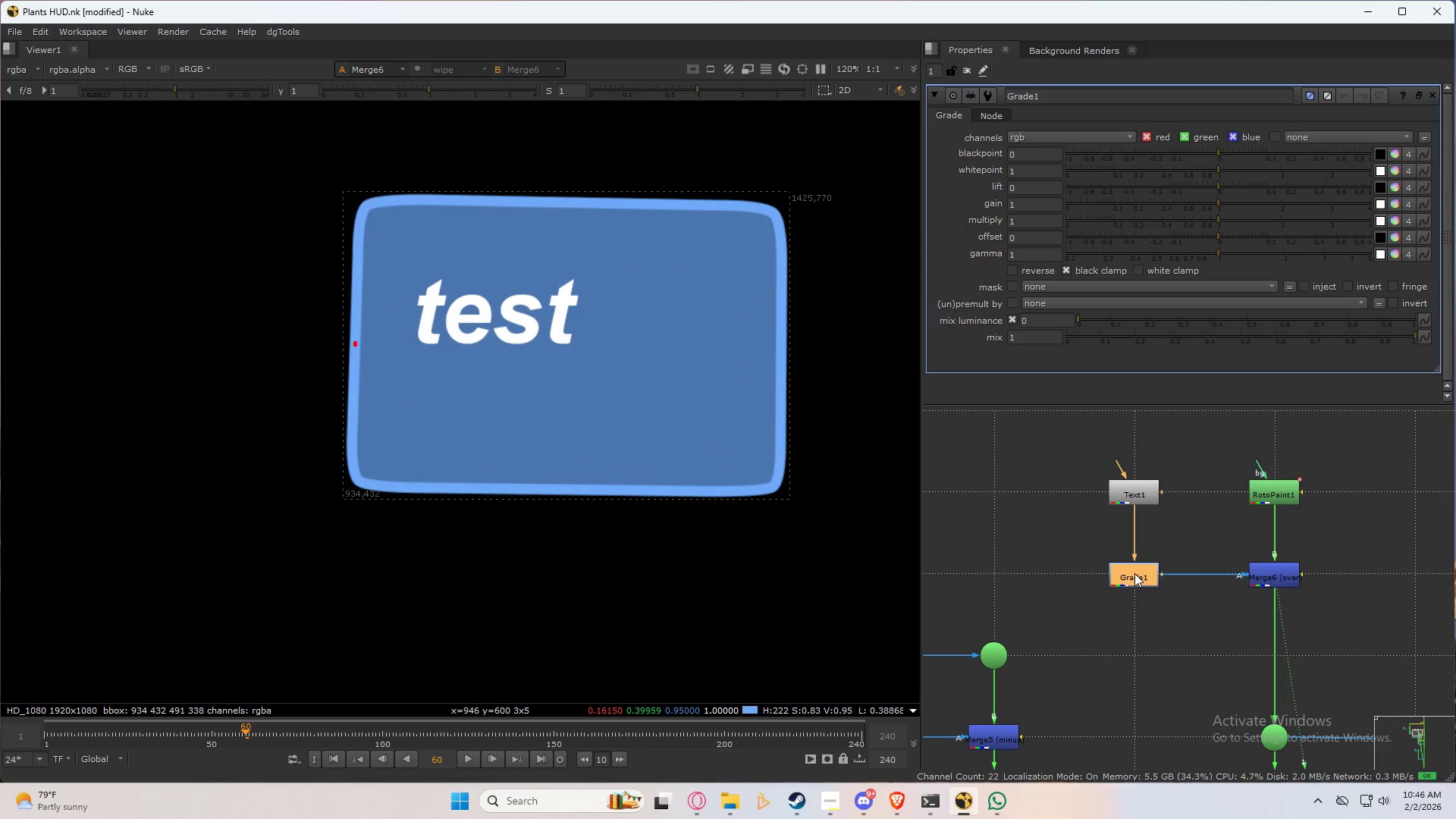 
left_click([1134, 573])
 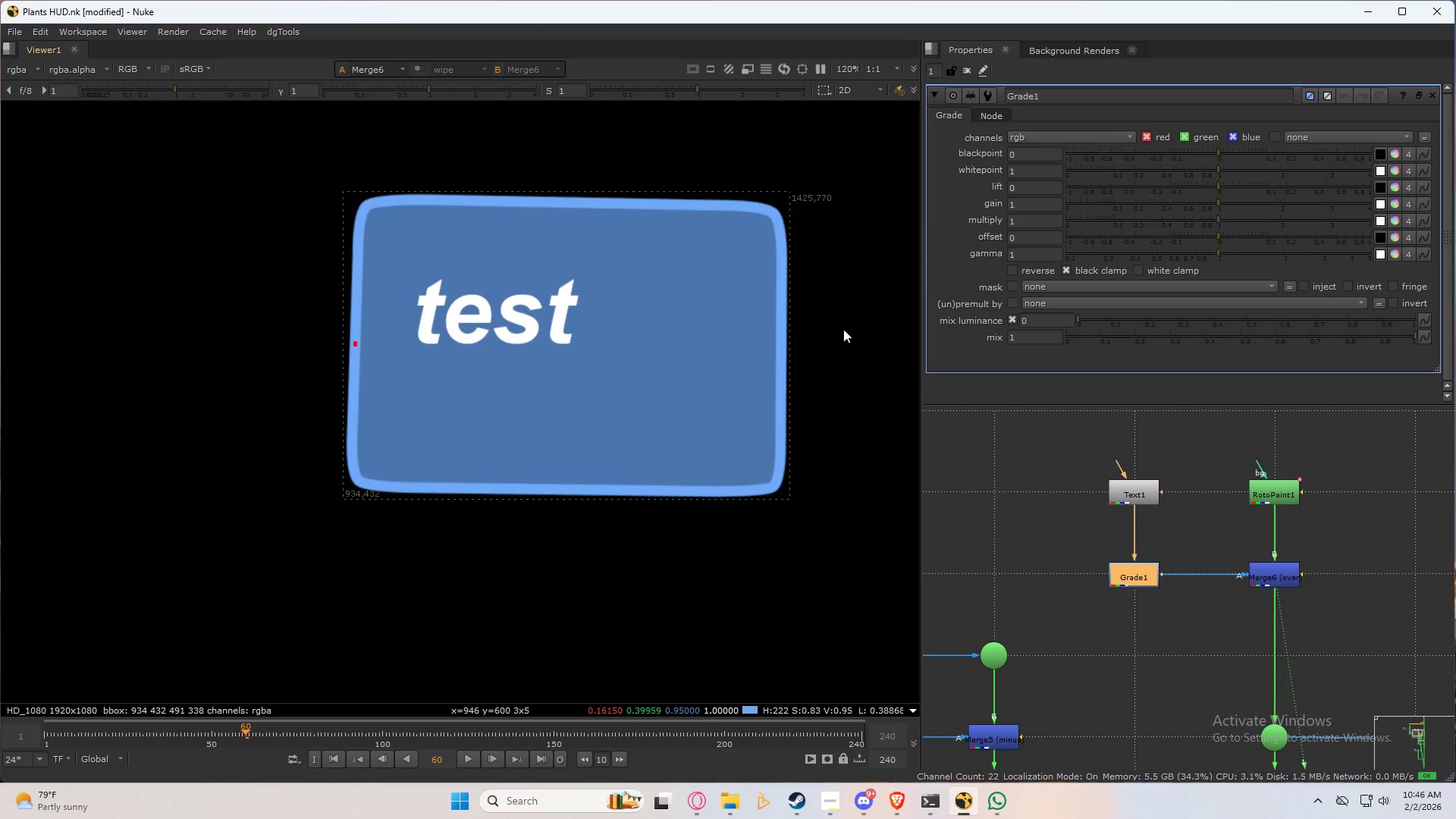 
hold_key(key=ControlLeft, duration=0.89)
 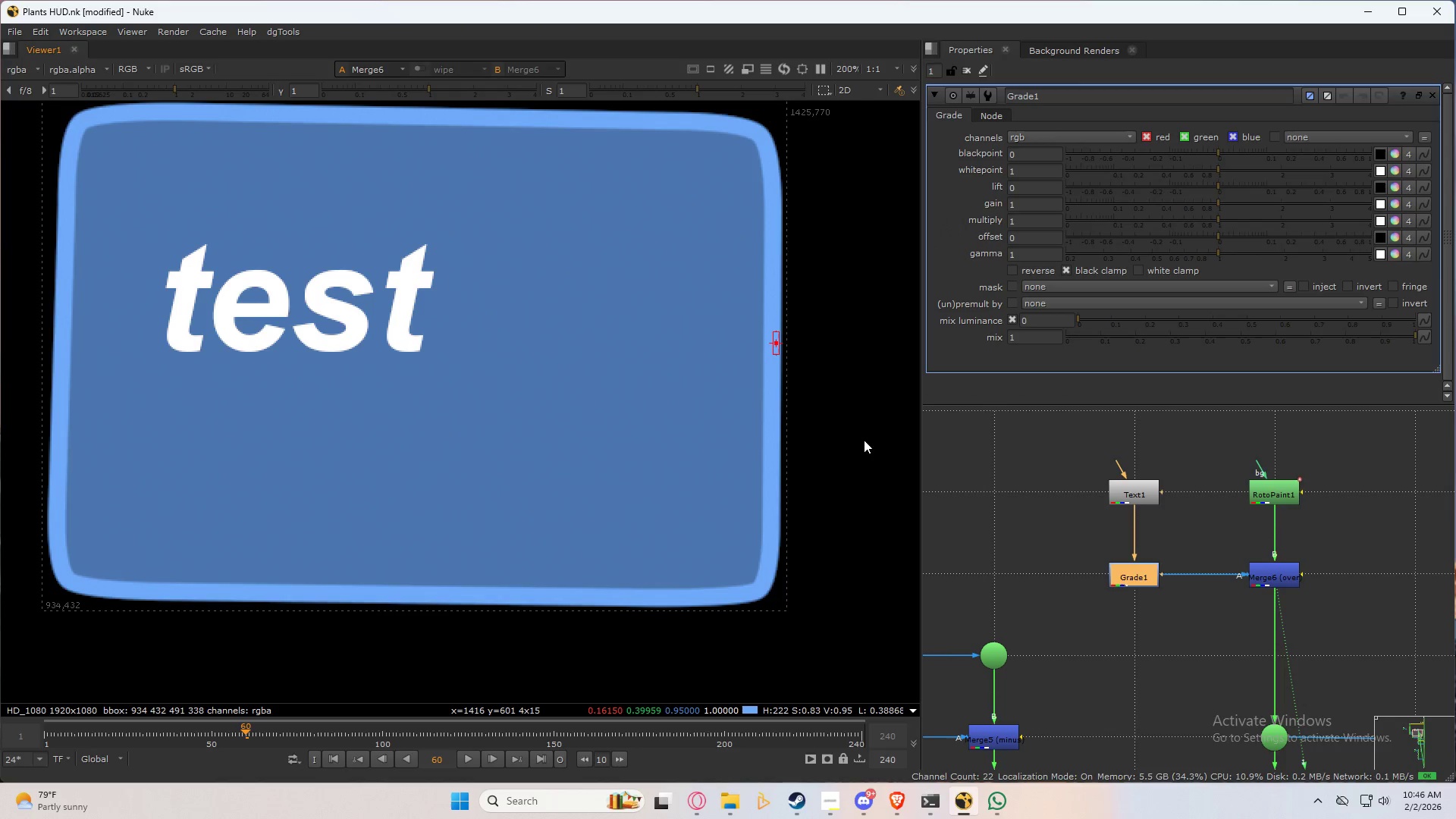 
hold_key(key=ShiftLeft, duration=0.86)